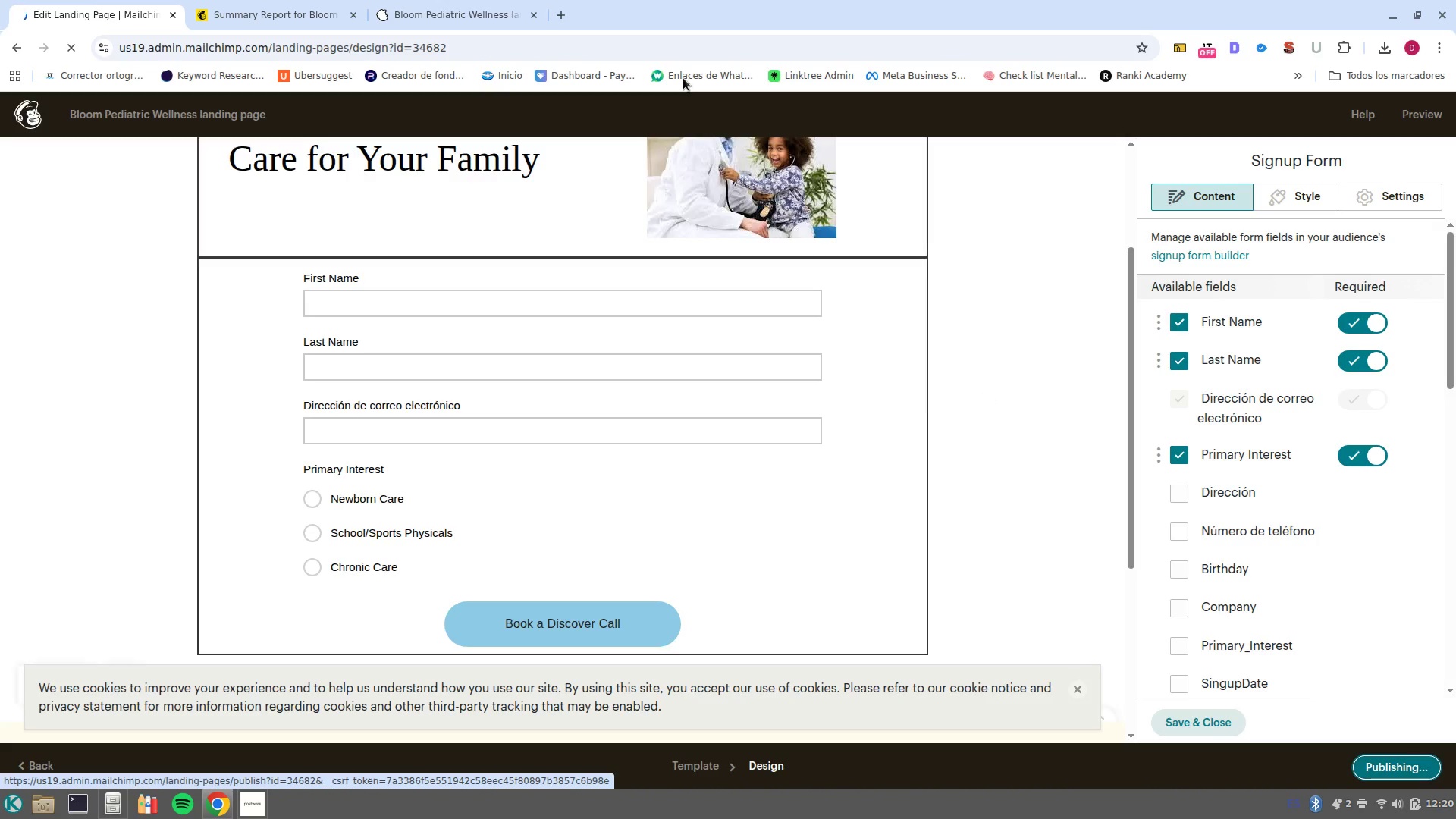 
left_click([481, 0])
 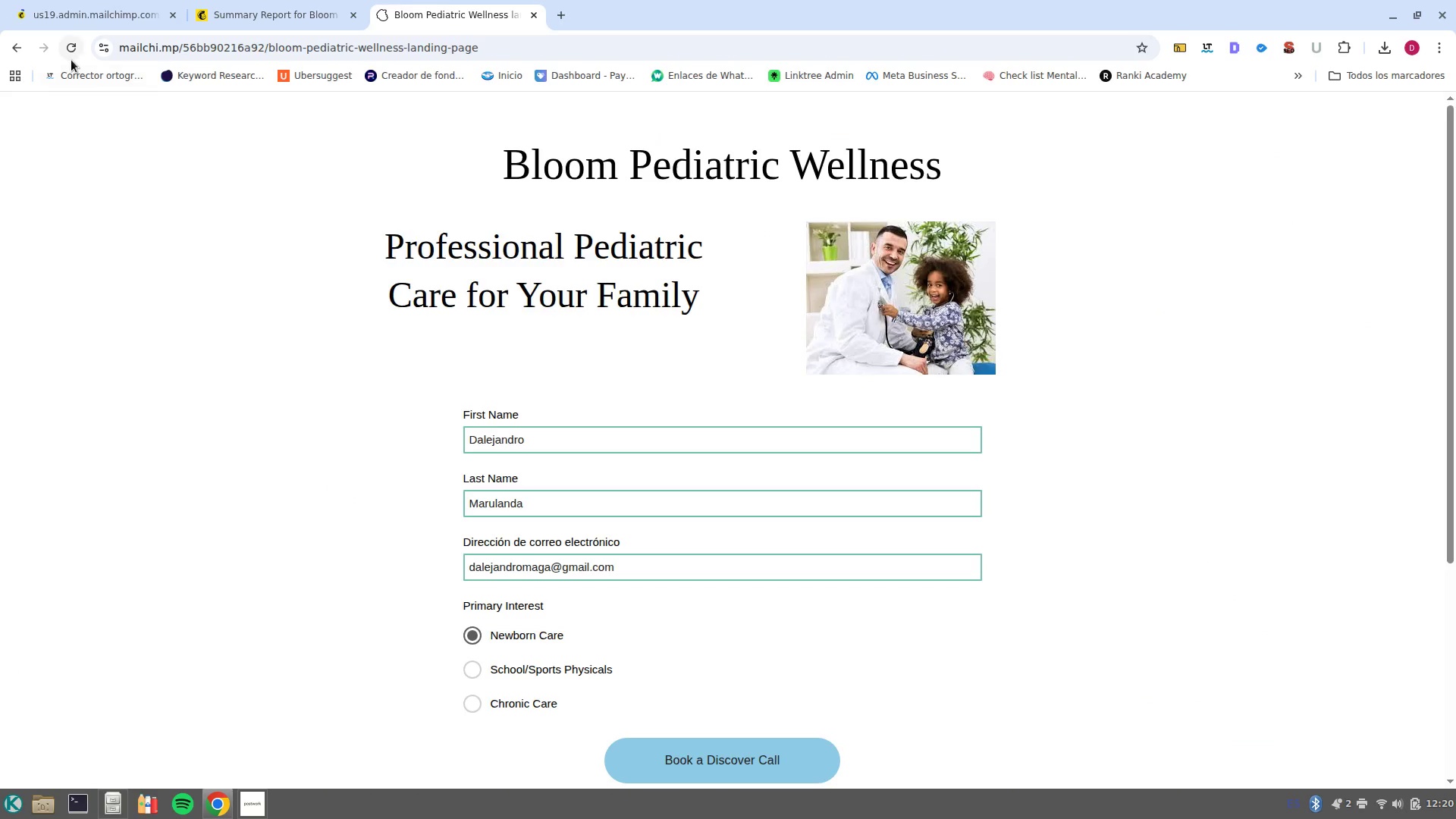 
left_click([71, 58])
 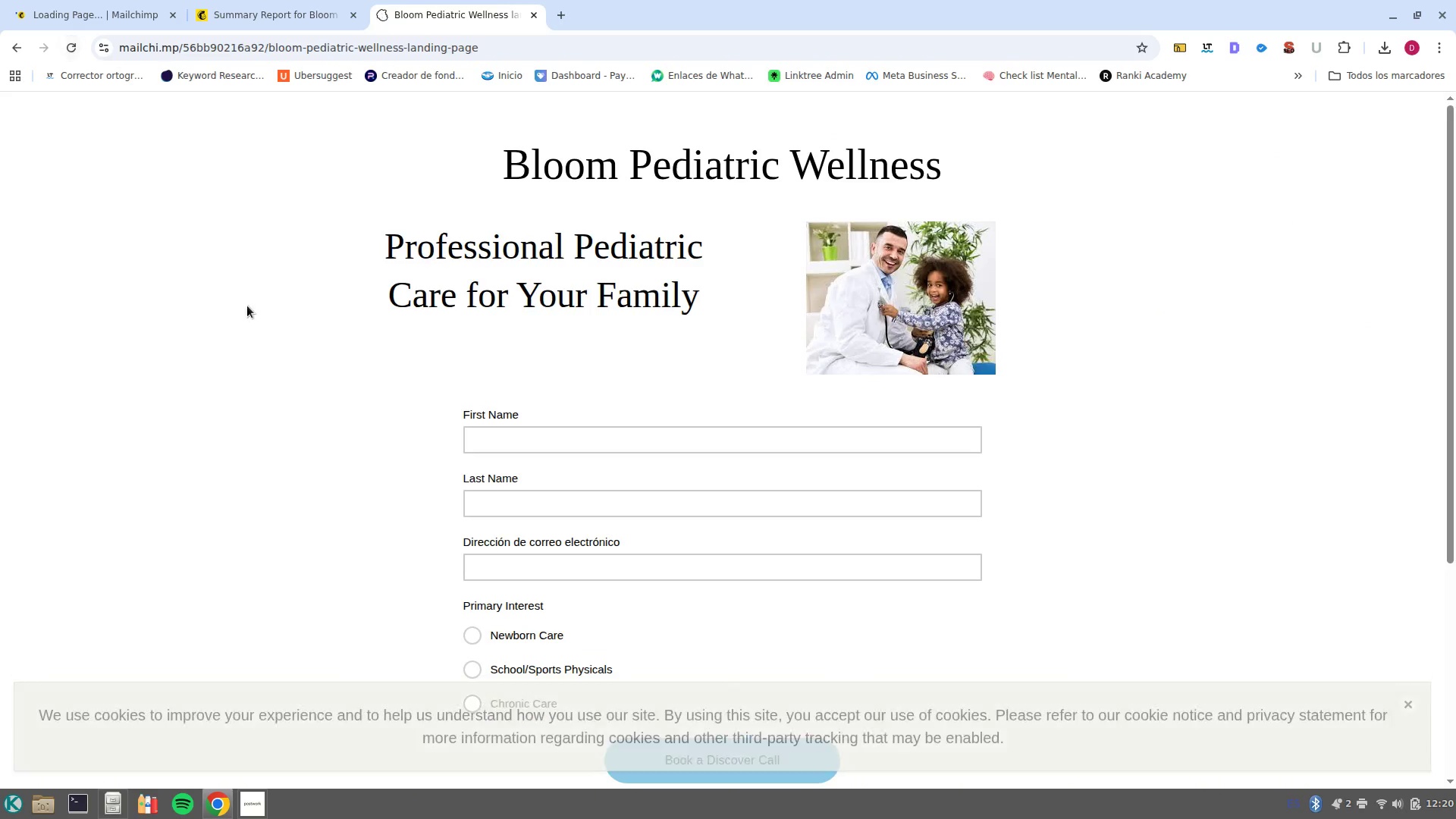 
left_click([568, 440])
 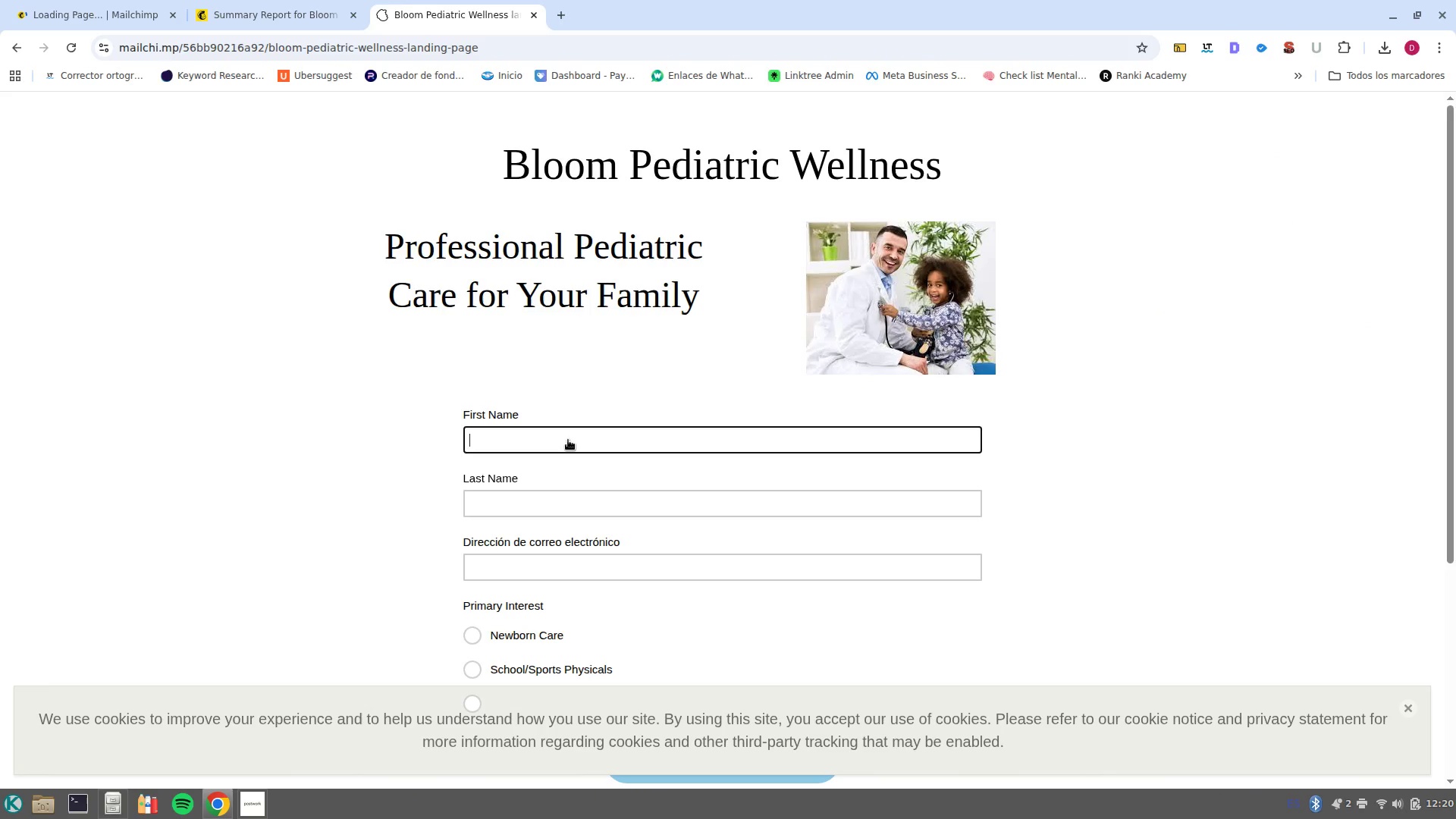 
type(dalejandro)
key(Tab)
type(marulanda)
key(Tab)
type(dalejandromaga)
 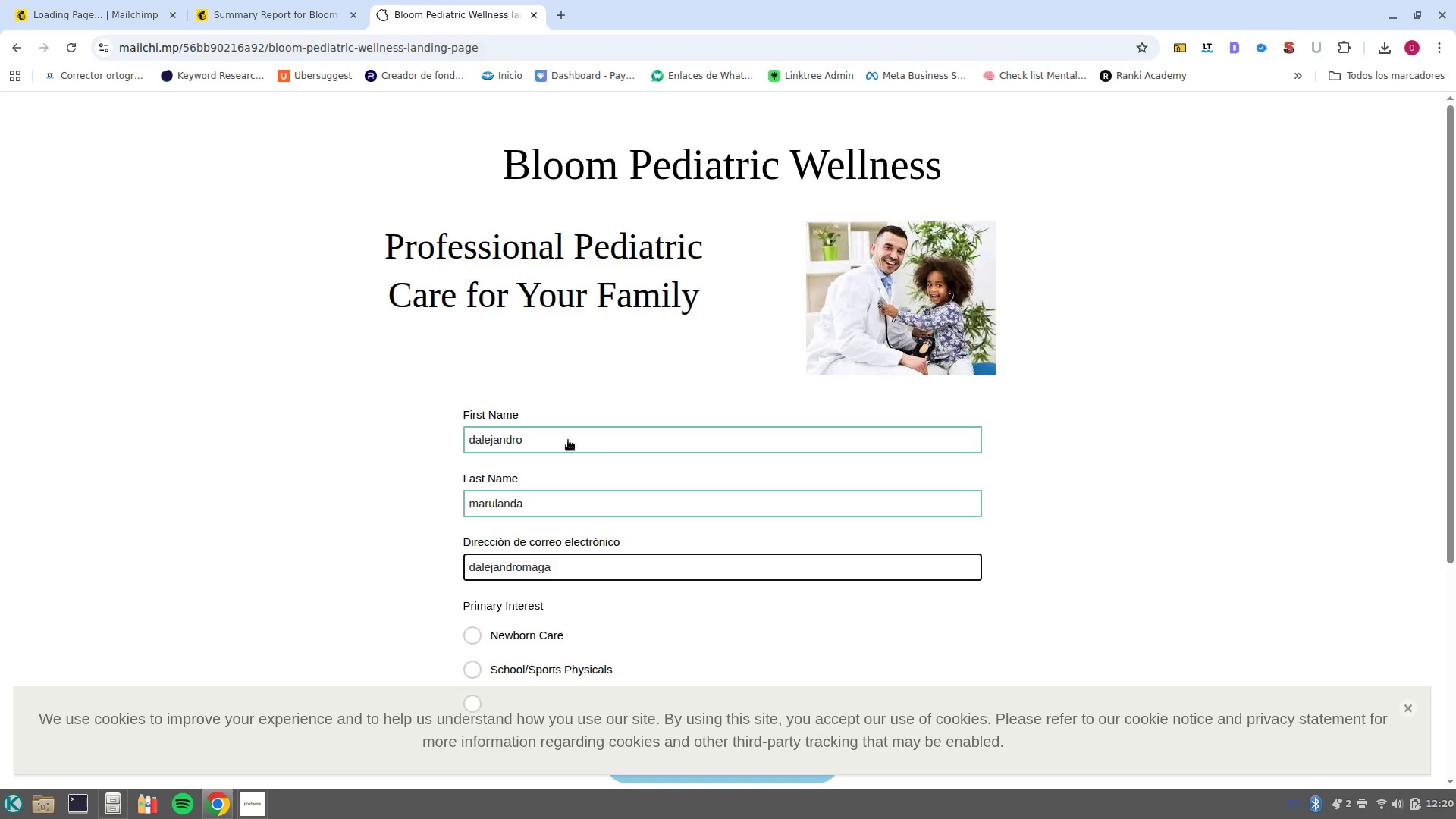 
key(Alt+AltRight)
 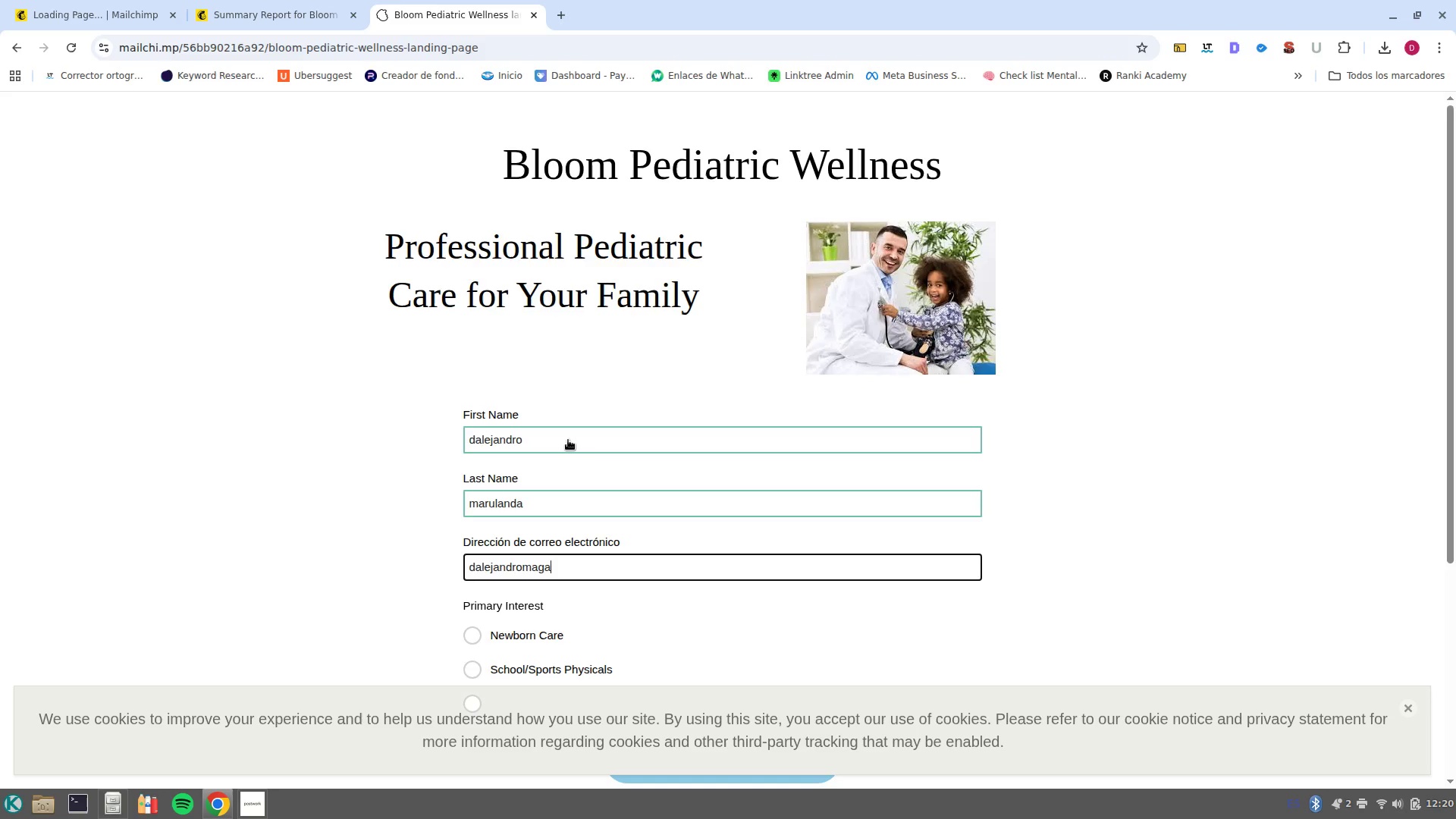 
type(qgmail.com)
 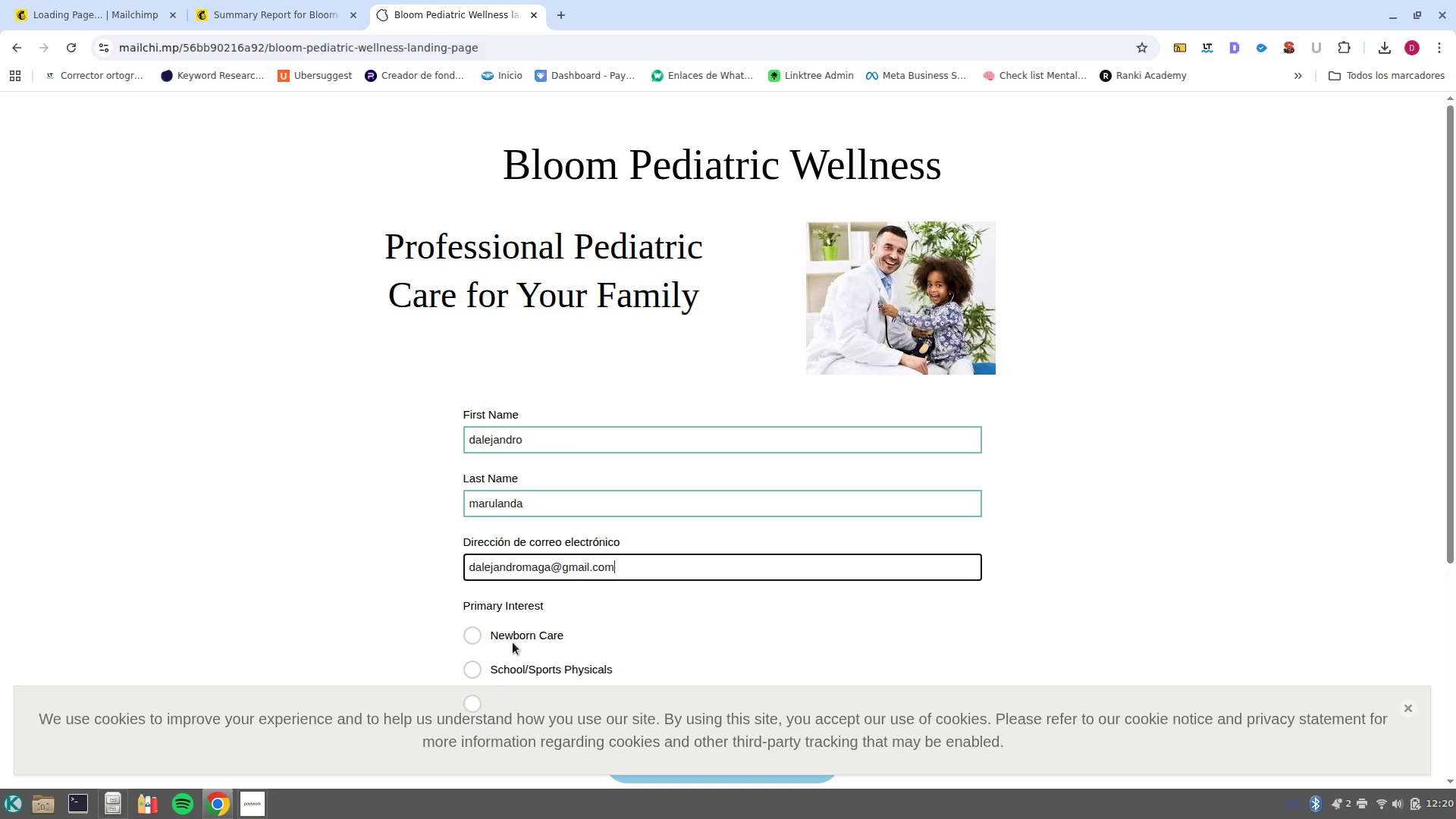 
left_click([484, 629])
 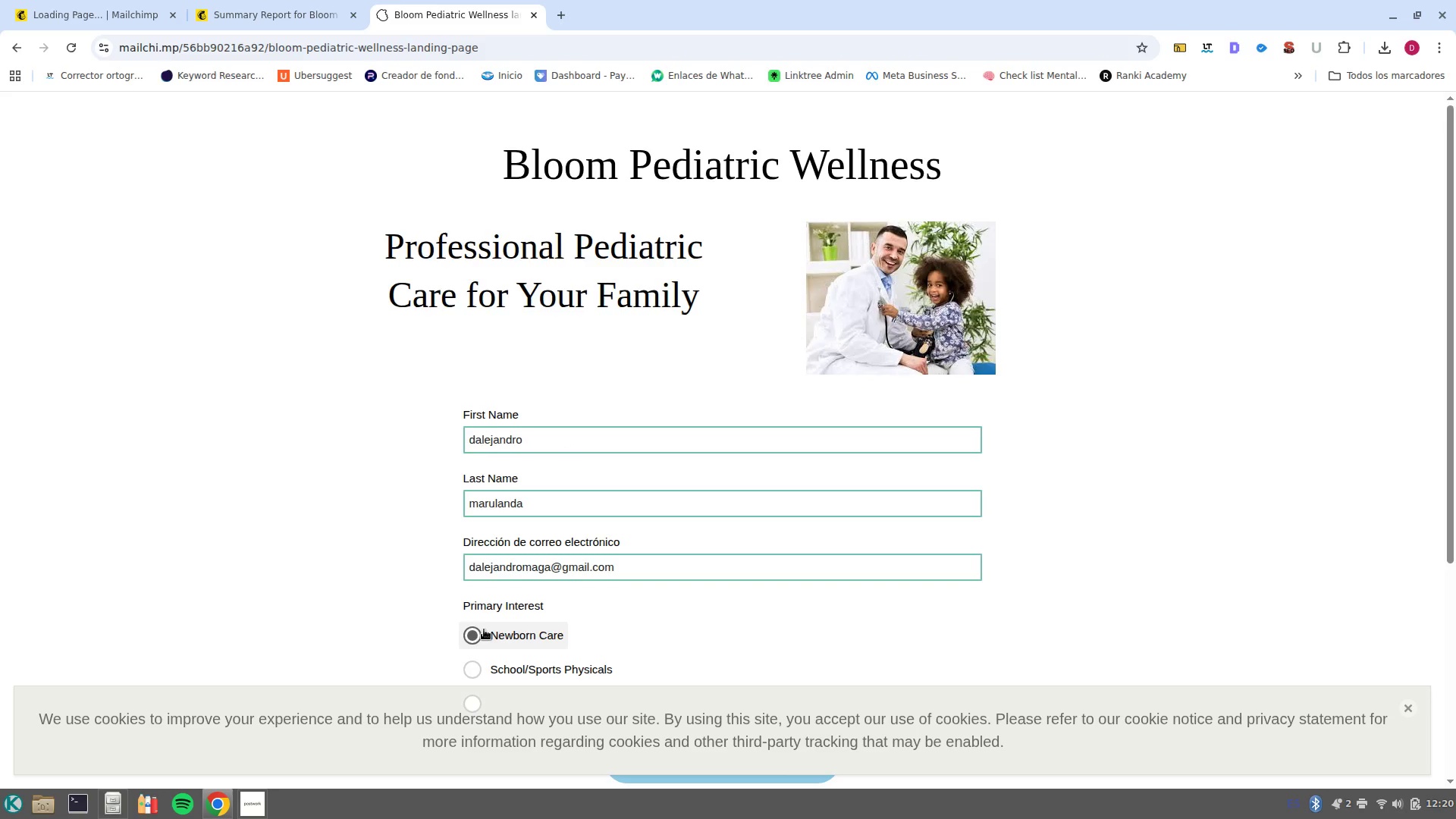 
scroll: coordinate [484, 629], scroll_direction: down, amount: 4.0
 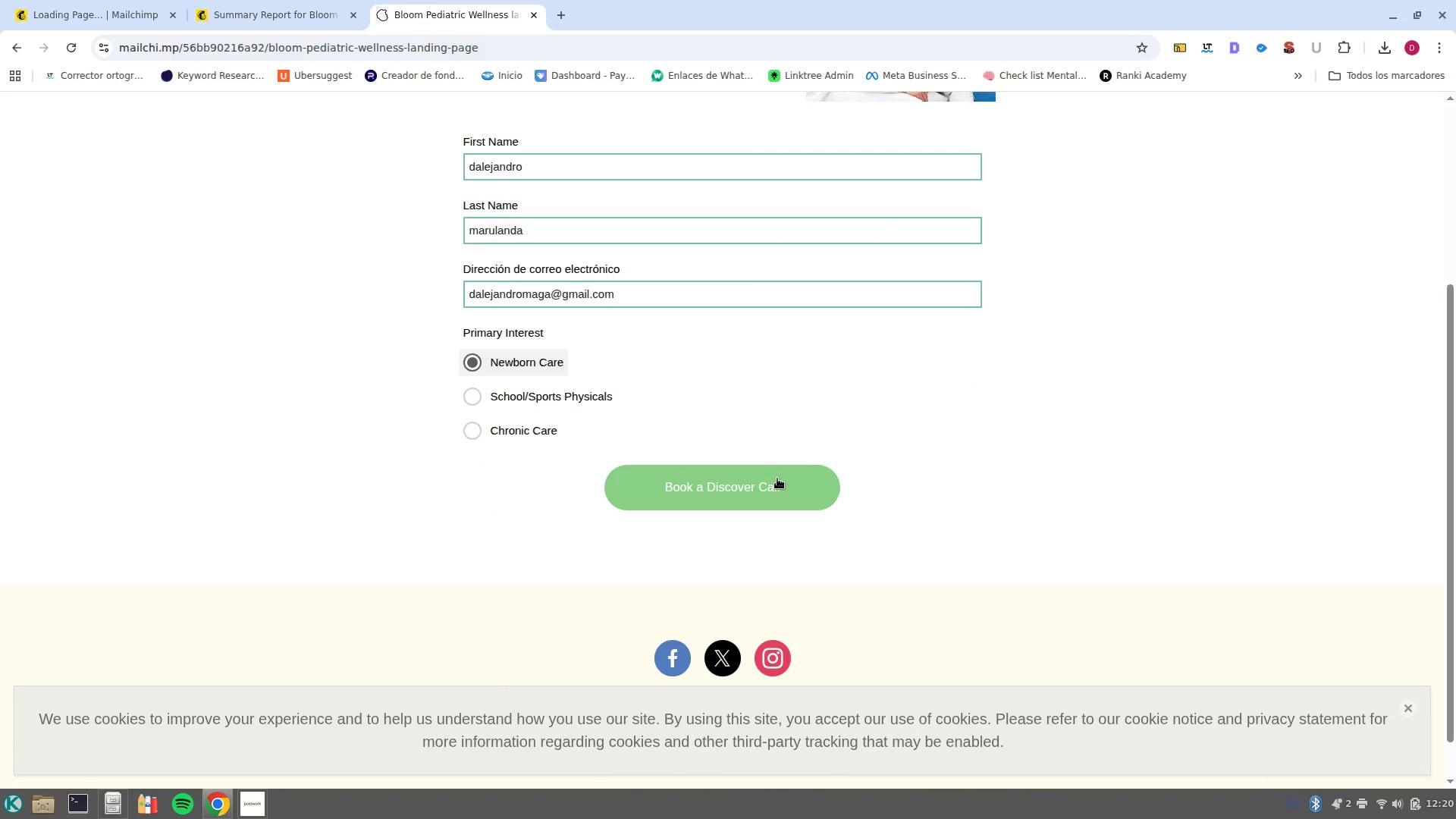 
left_click([777, 479])
 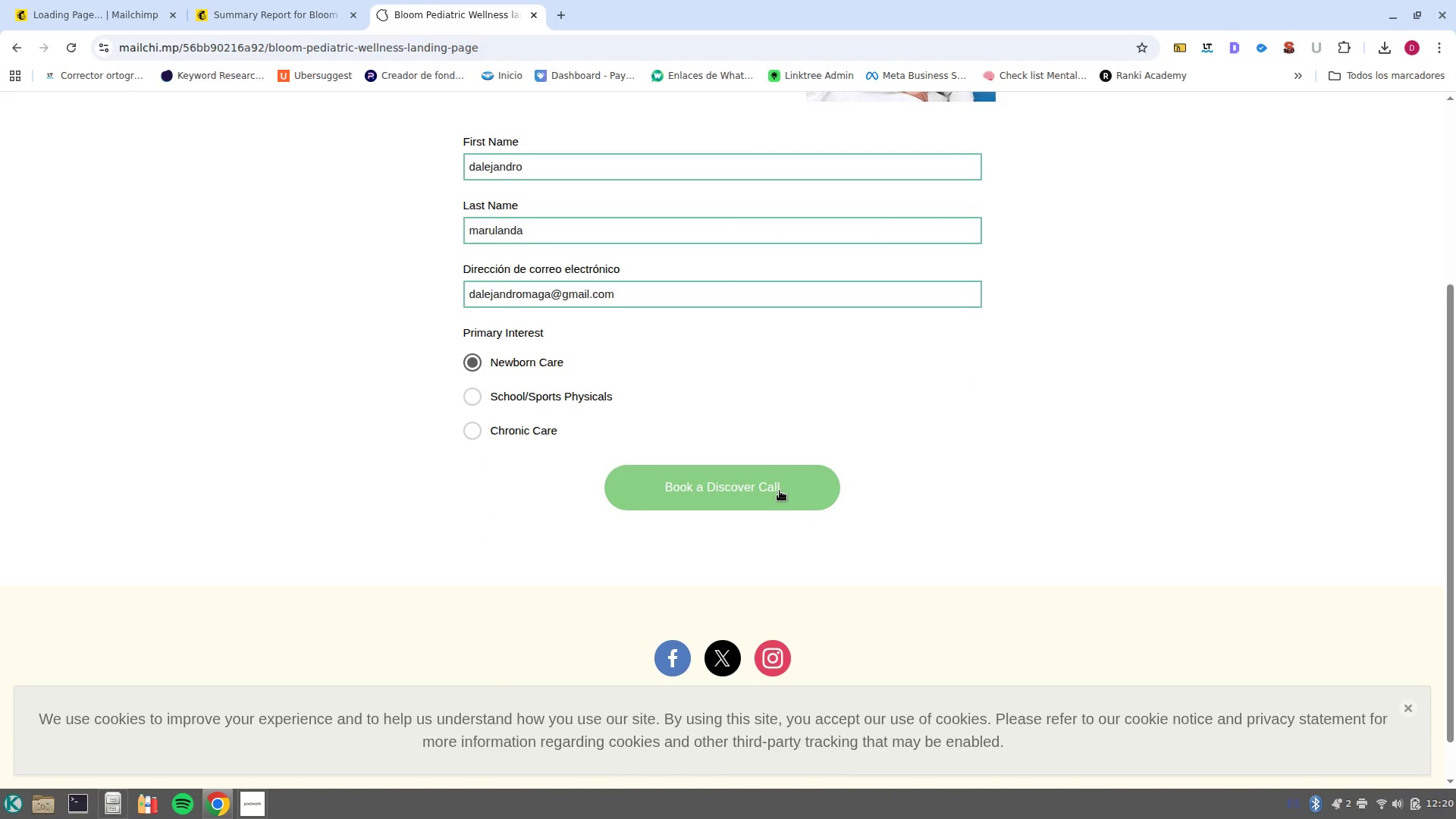 
left_click([780, 491])
 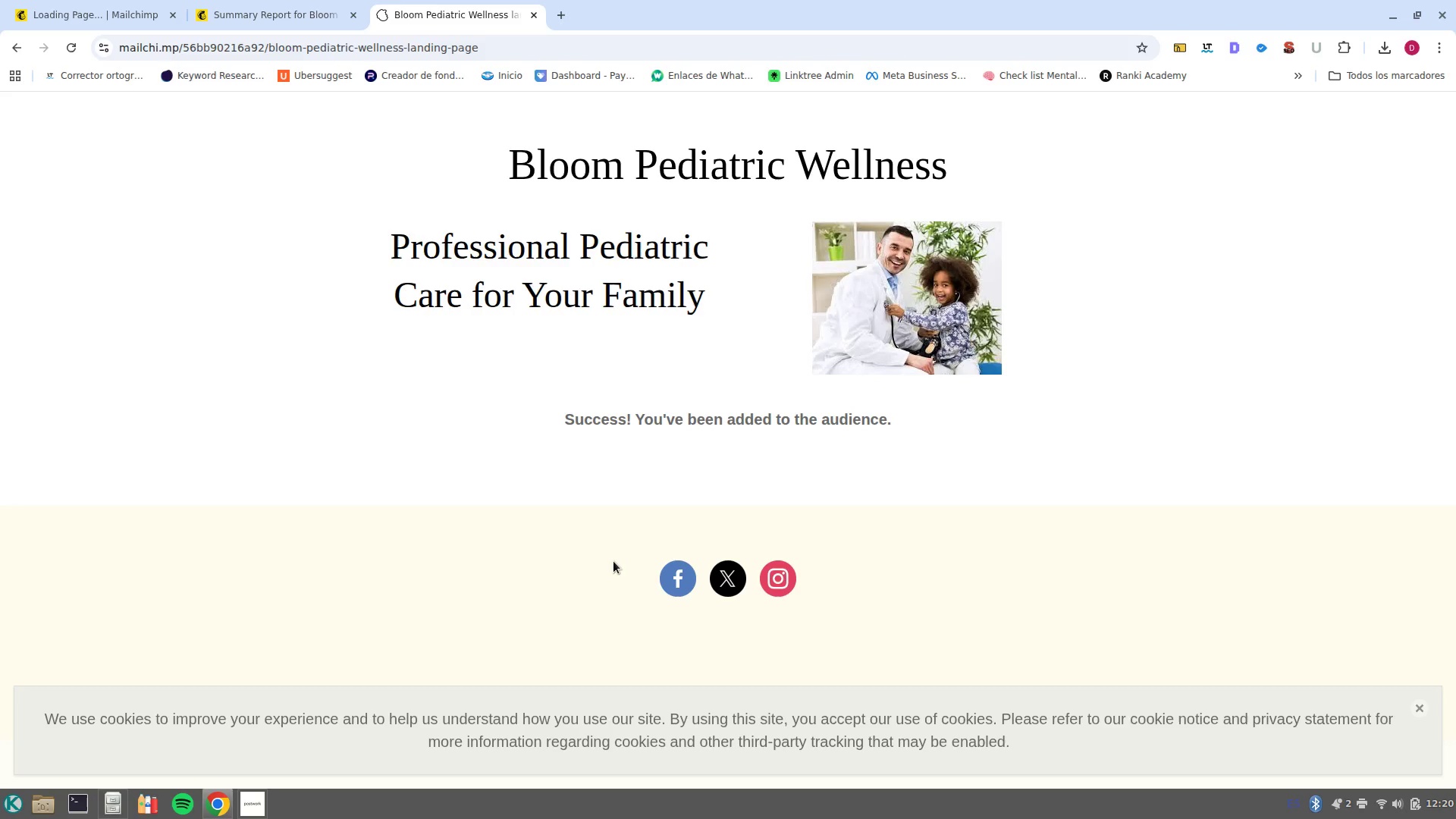 
left_click([233, 8])
 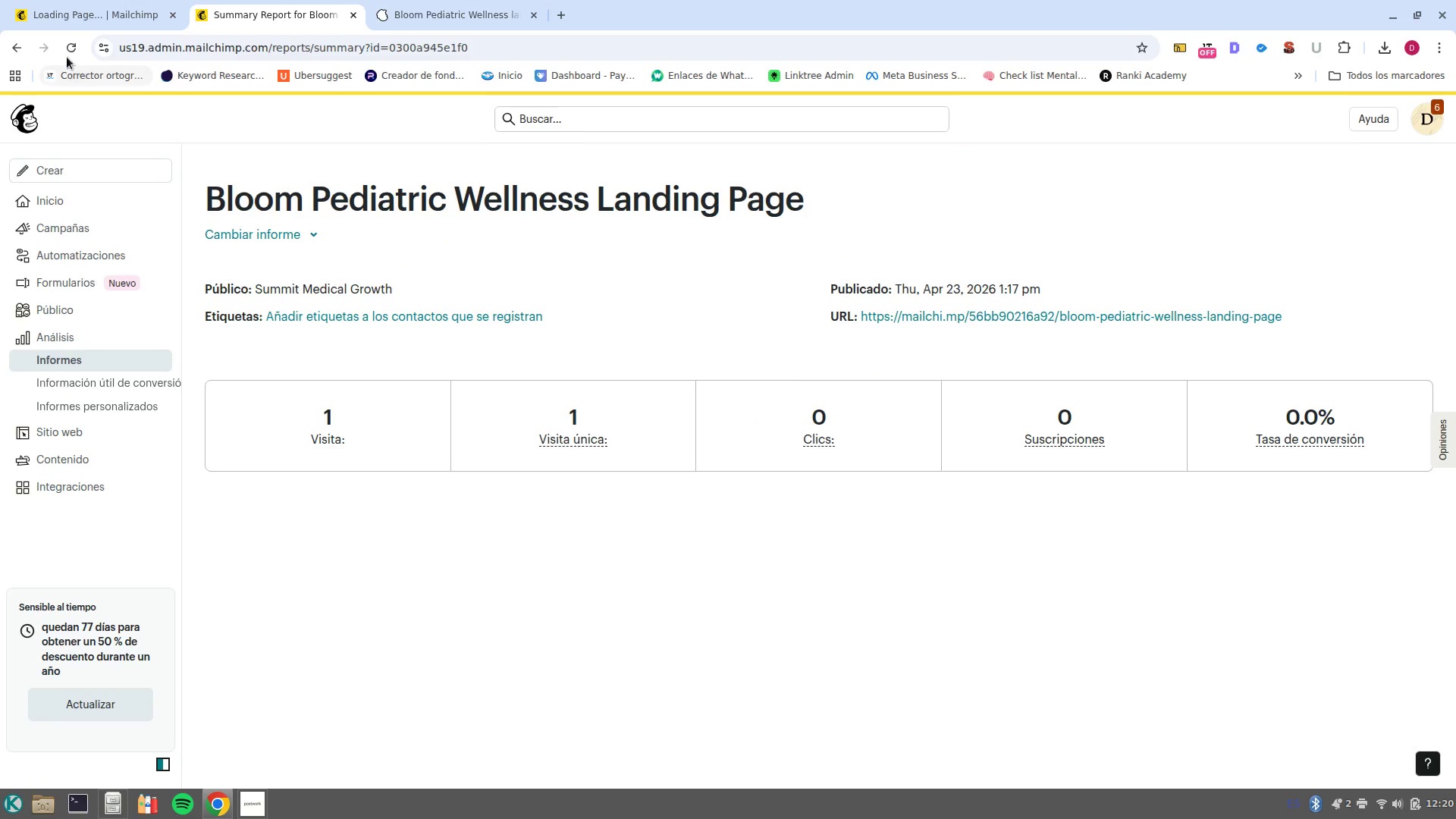 
left_click([69, 51])
 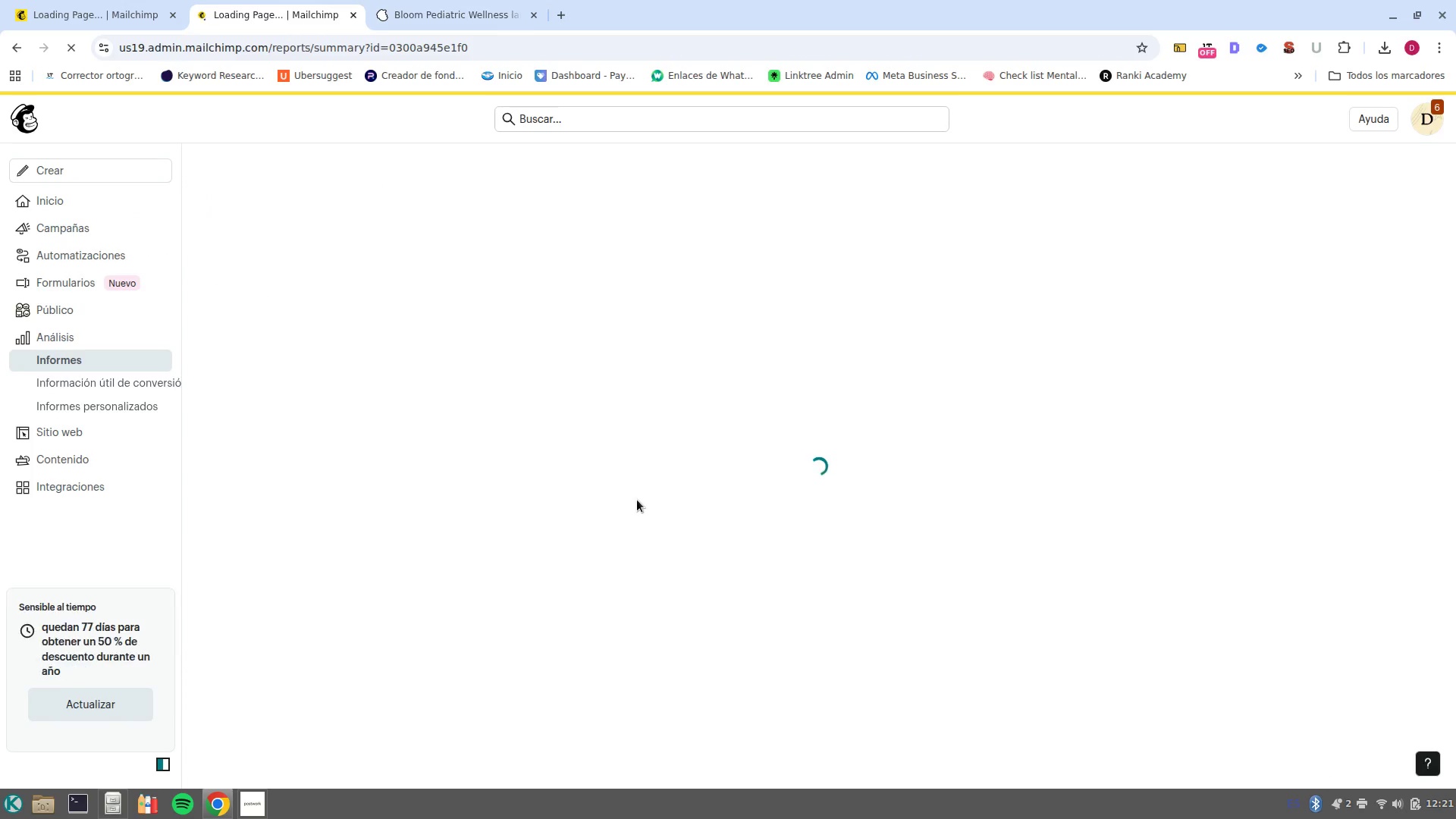 
wait(10.46)
 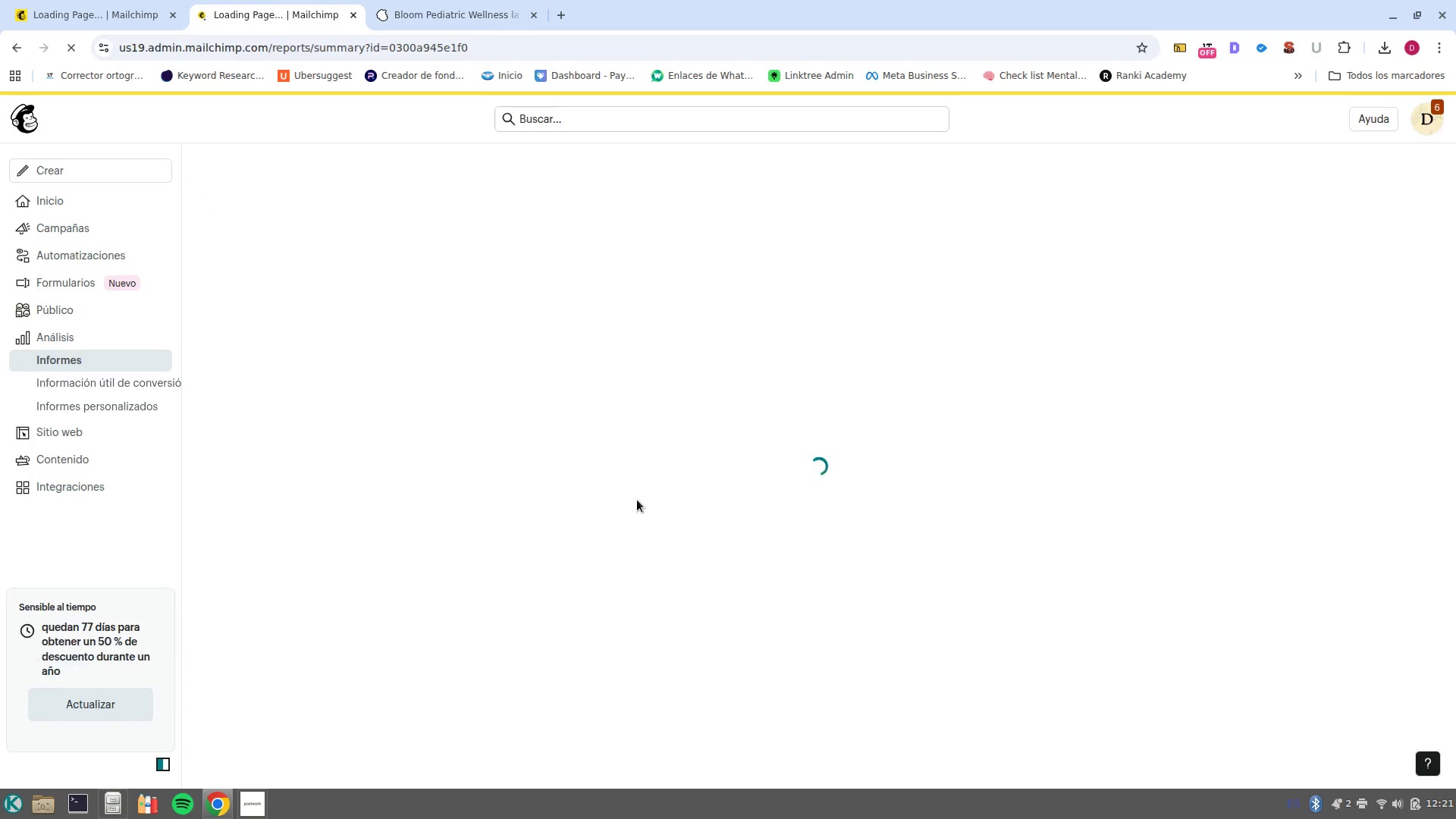 
left_click([66, 319])
 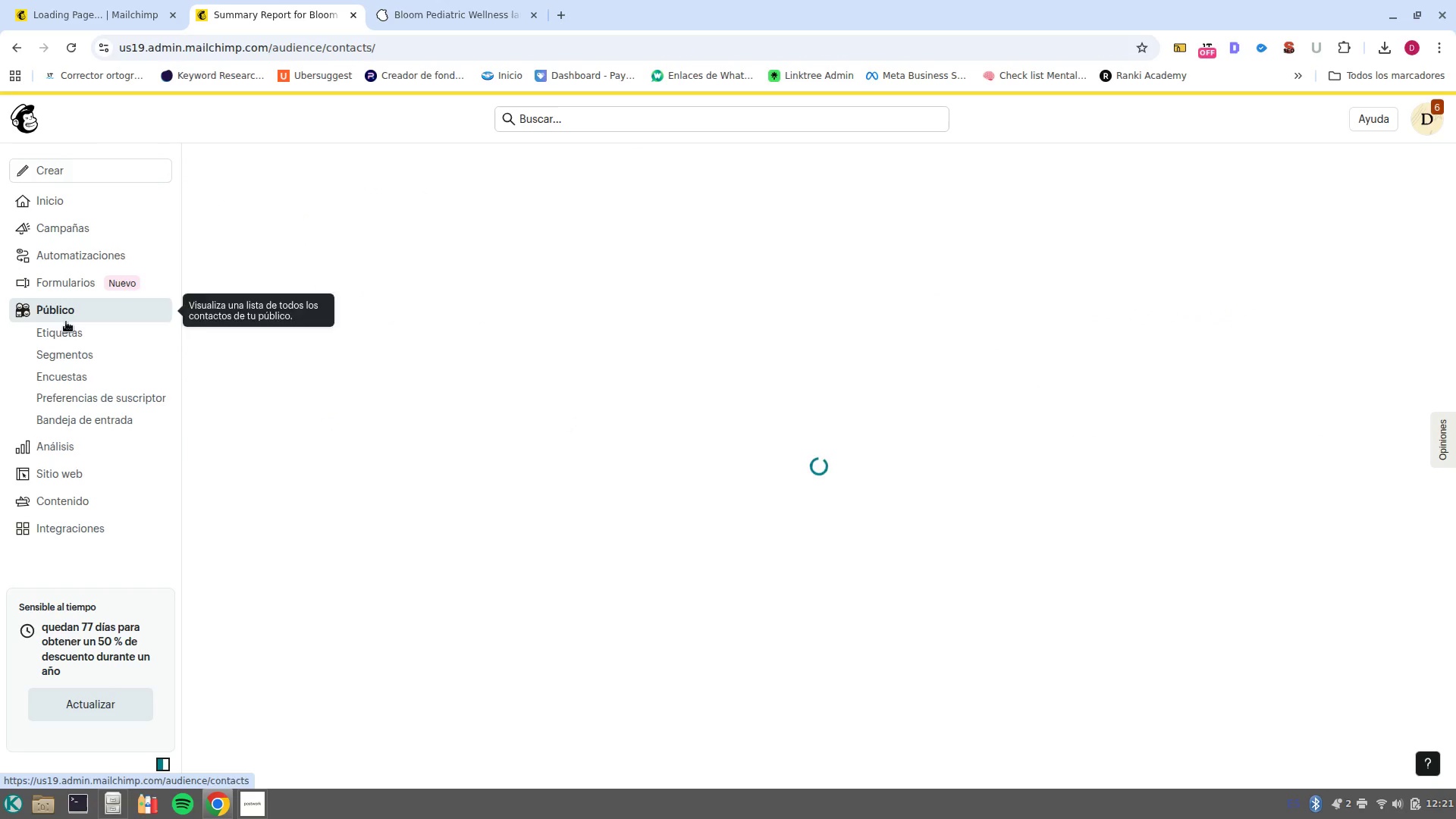 
left_click([84, 349])
 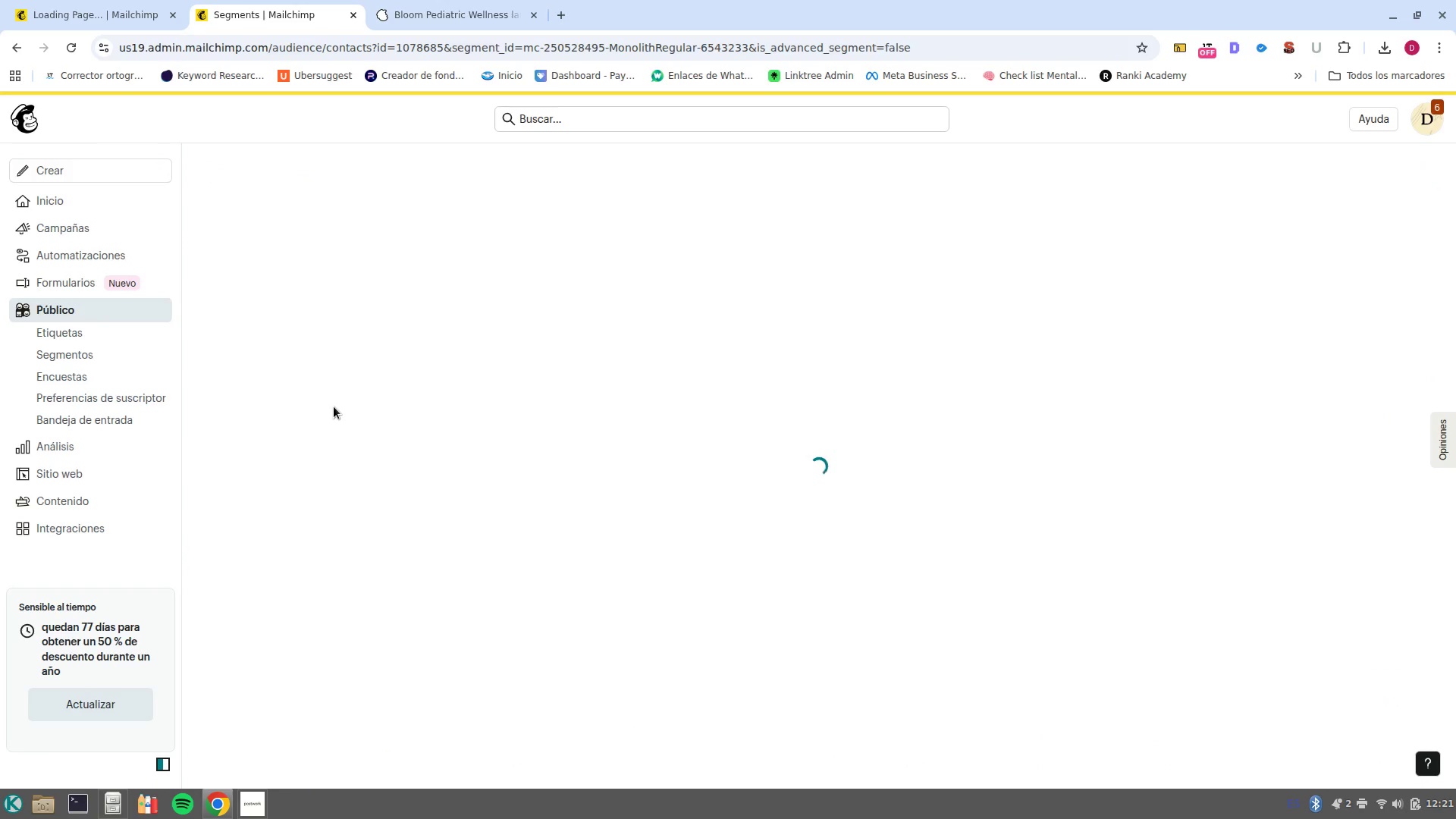 
wait(7.69)
 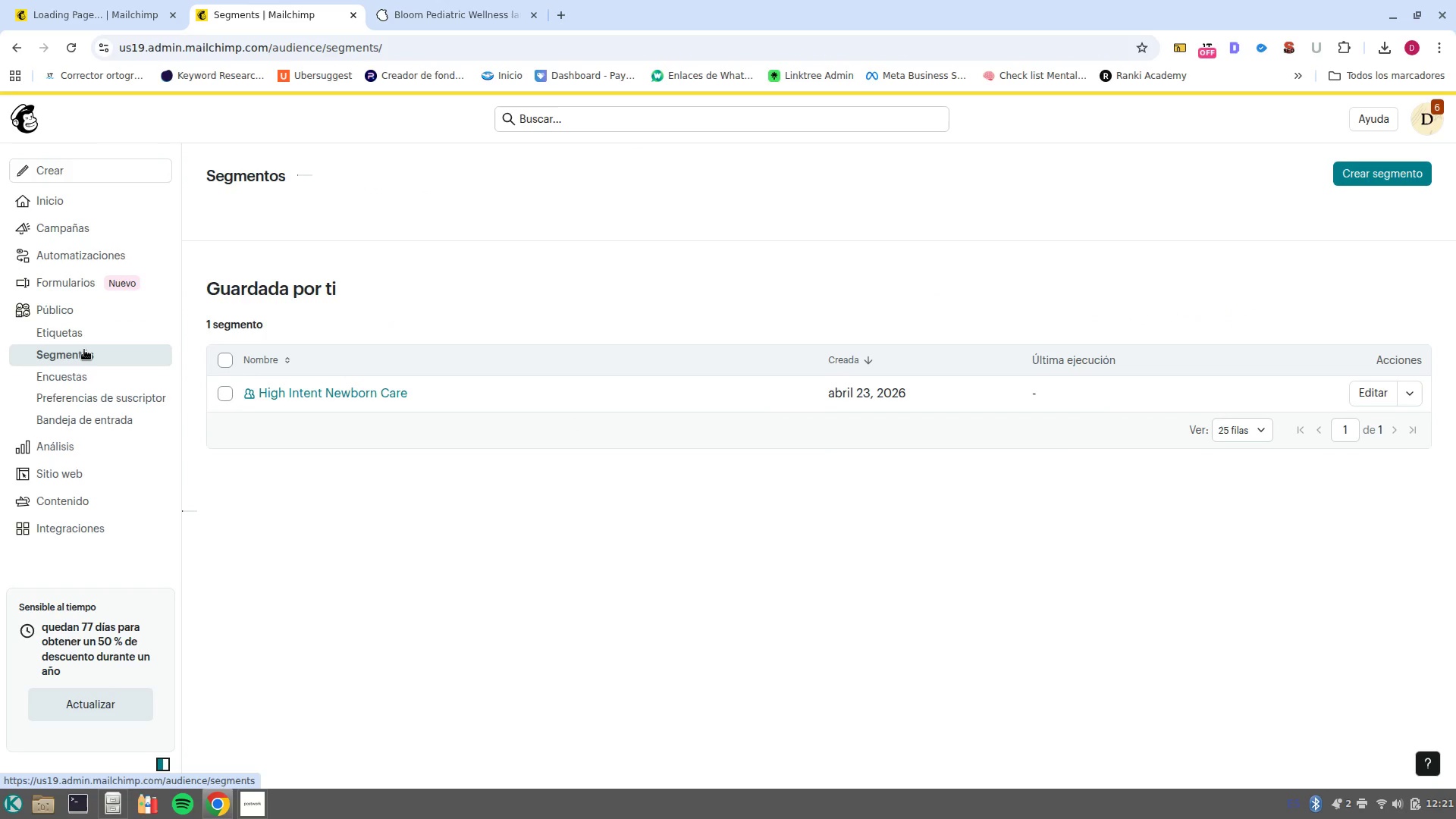 
scroll: coordinate [654, 543], scroll_direction: down, amount: 4.0
 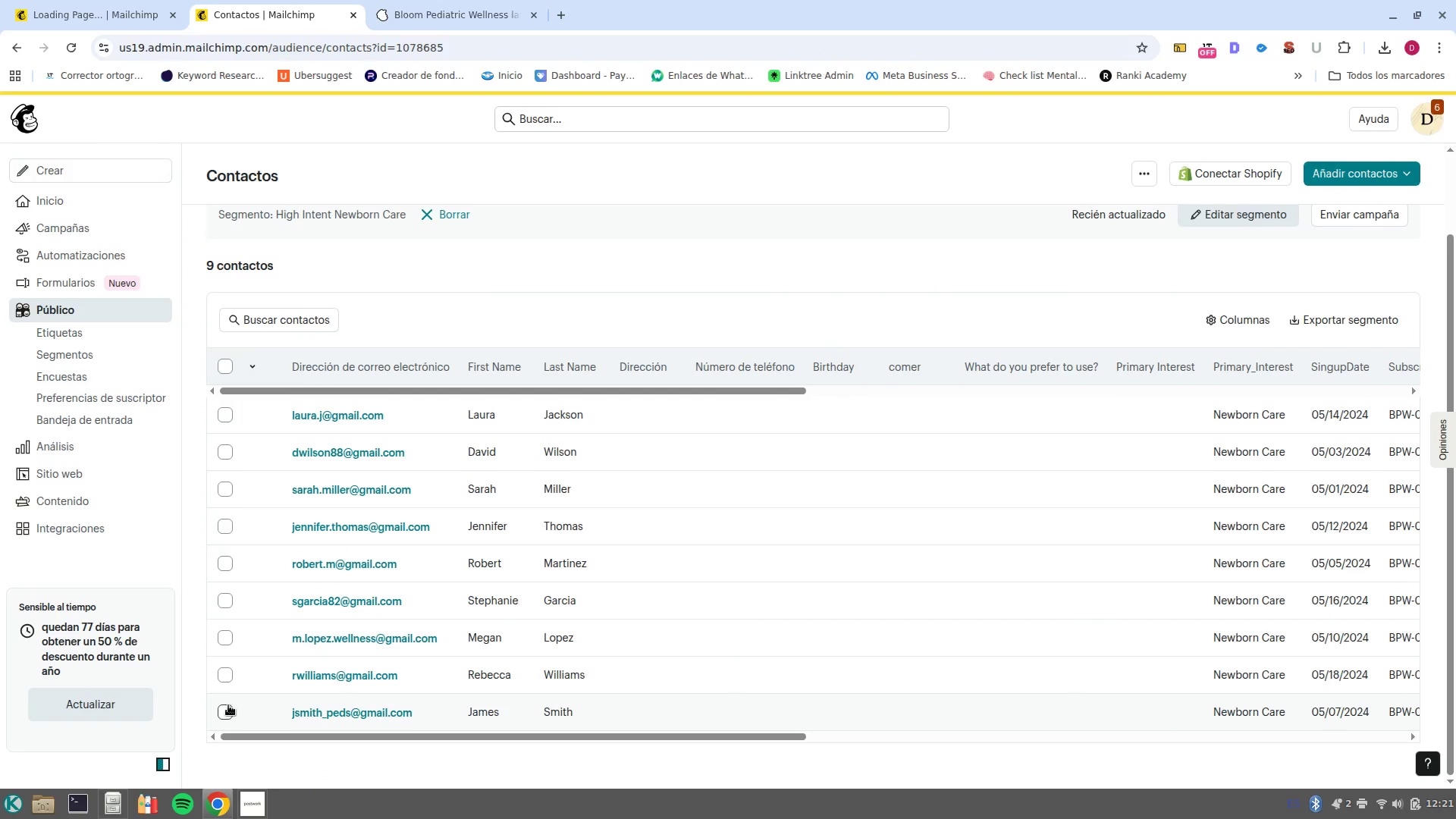 
scroll: coordinate [1241, 321], scroll_direction: up, amount: 3.0
 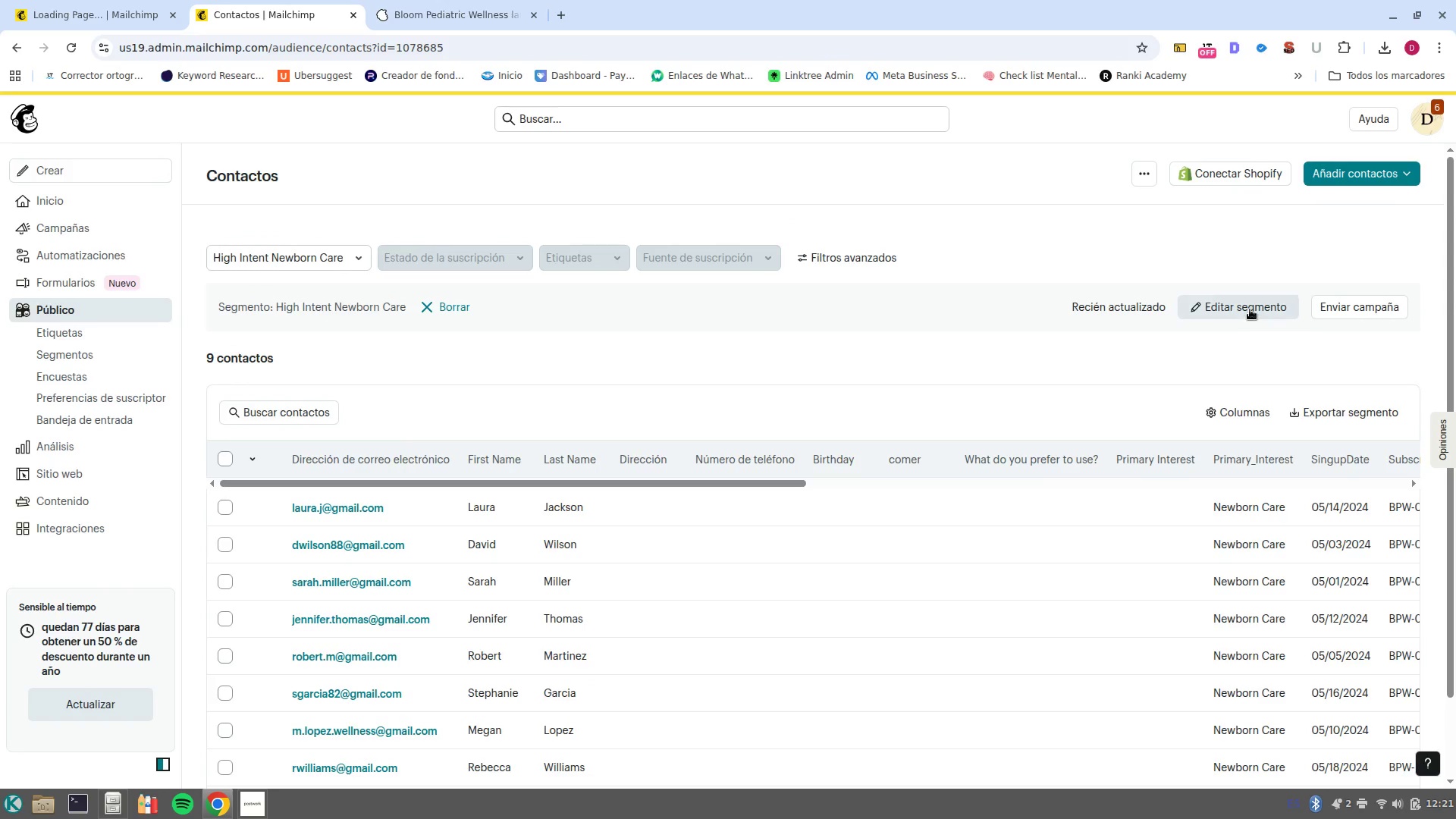 
left_click([1250, 308])
 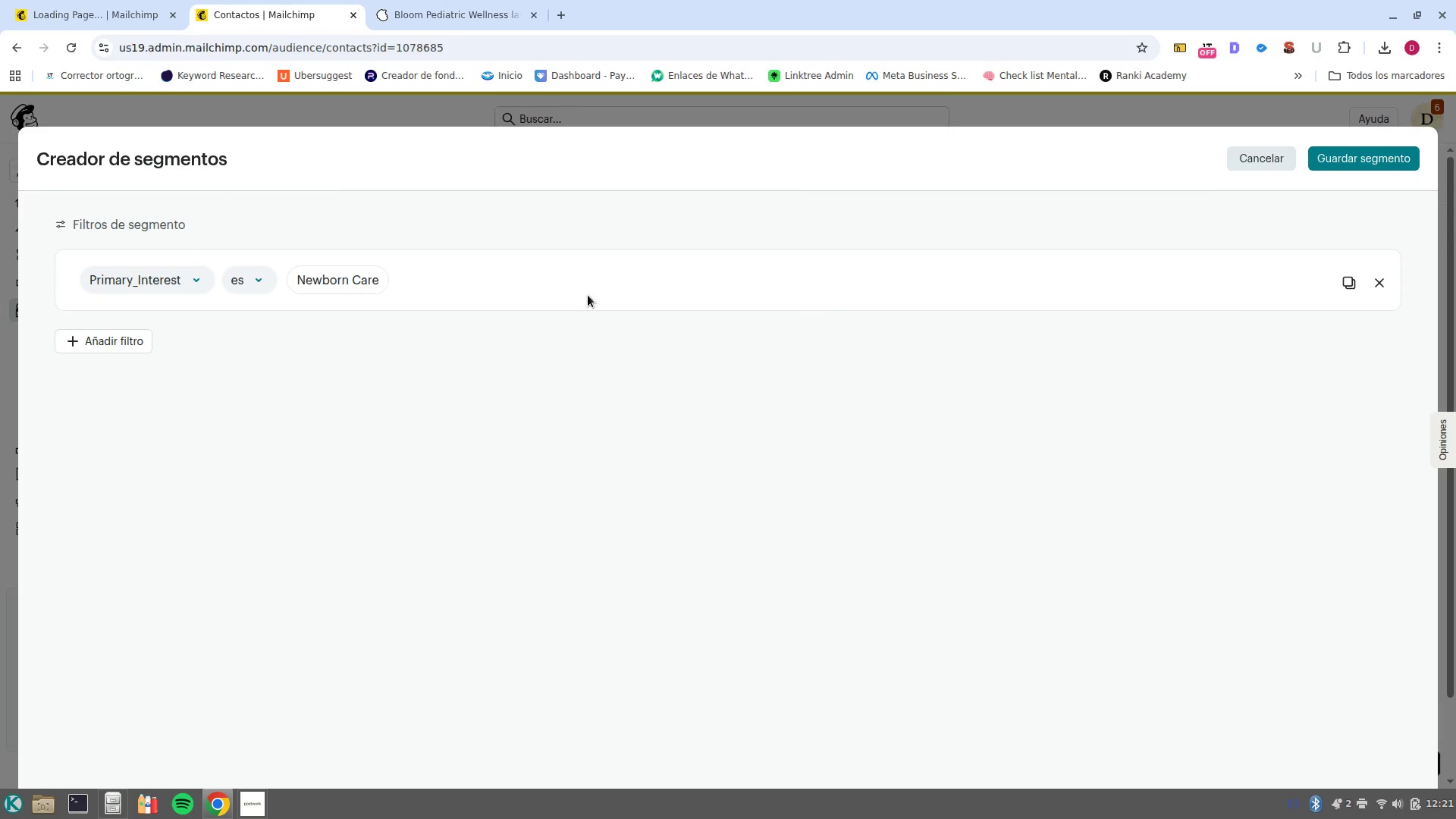 
left_click([172, 289])
 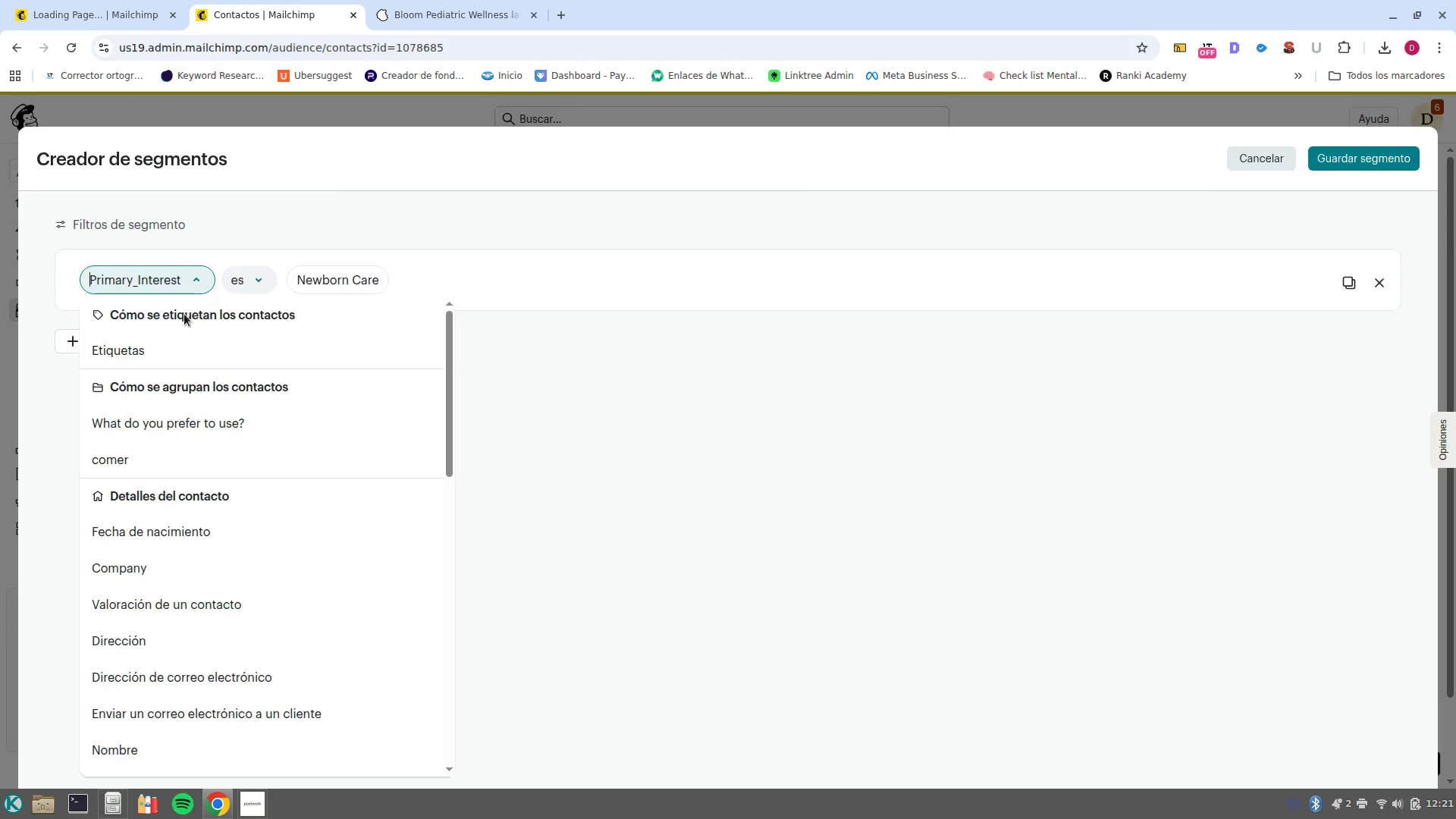 
scroll: coordinate [274, 602], scroll_direction: down, amount: 4.0
 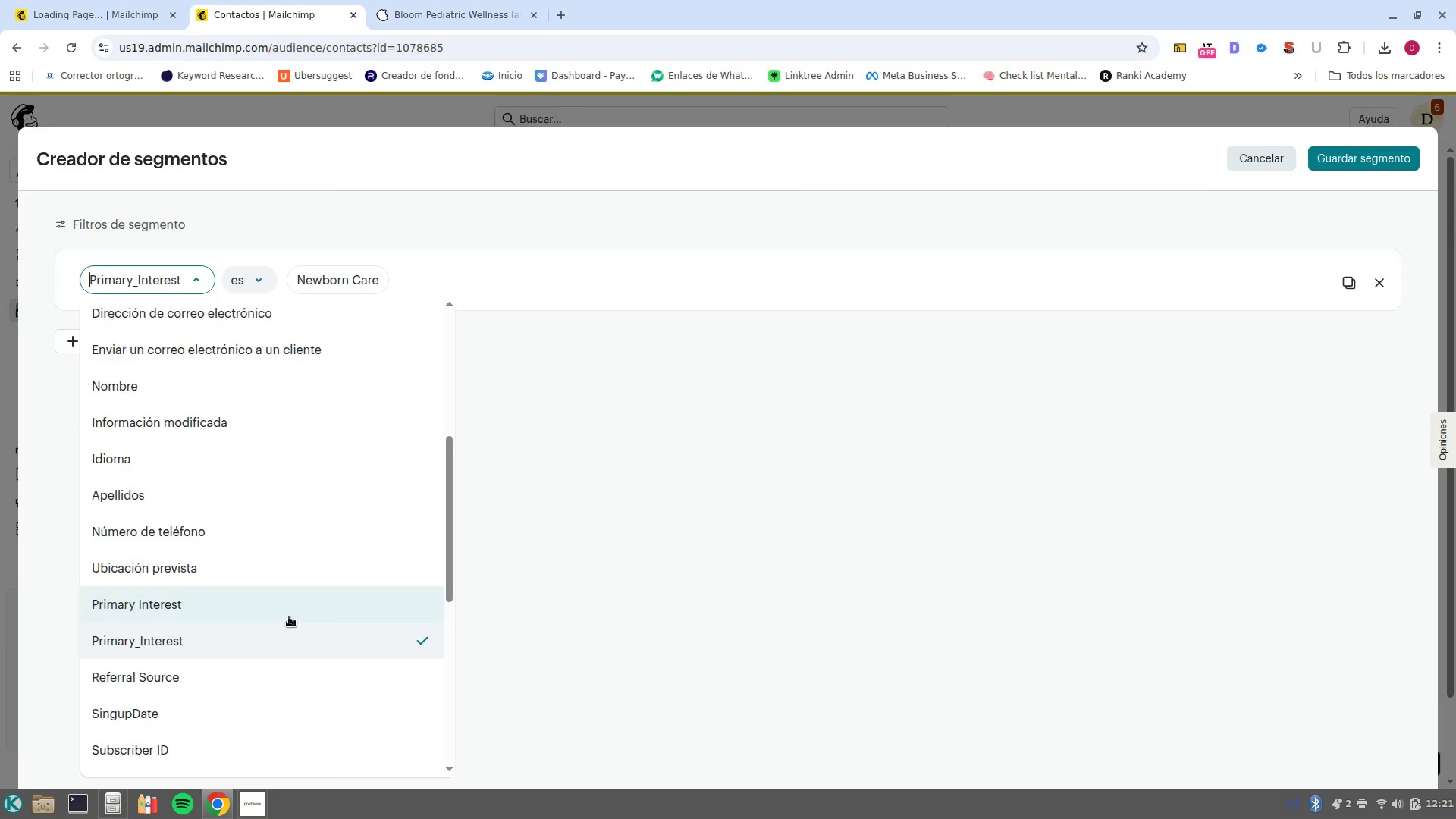 
left_click([286, 611])
 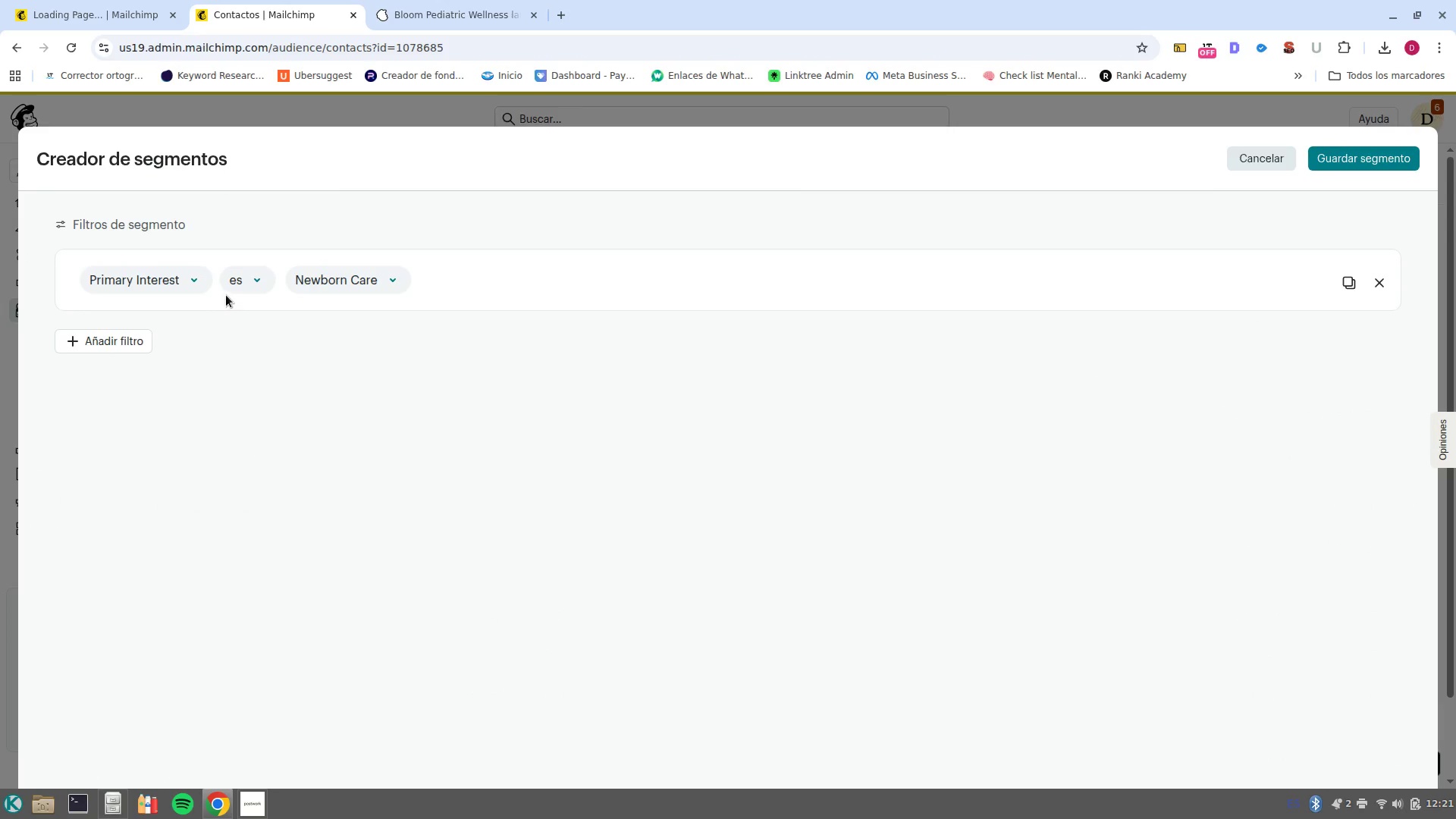 
left_click([336, 294])
 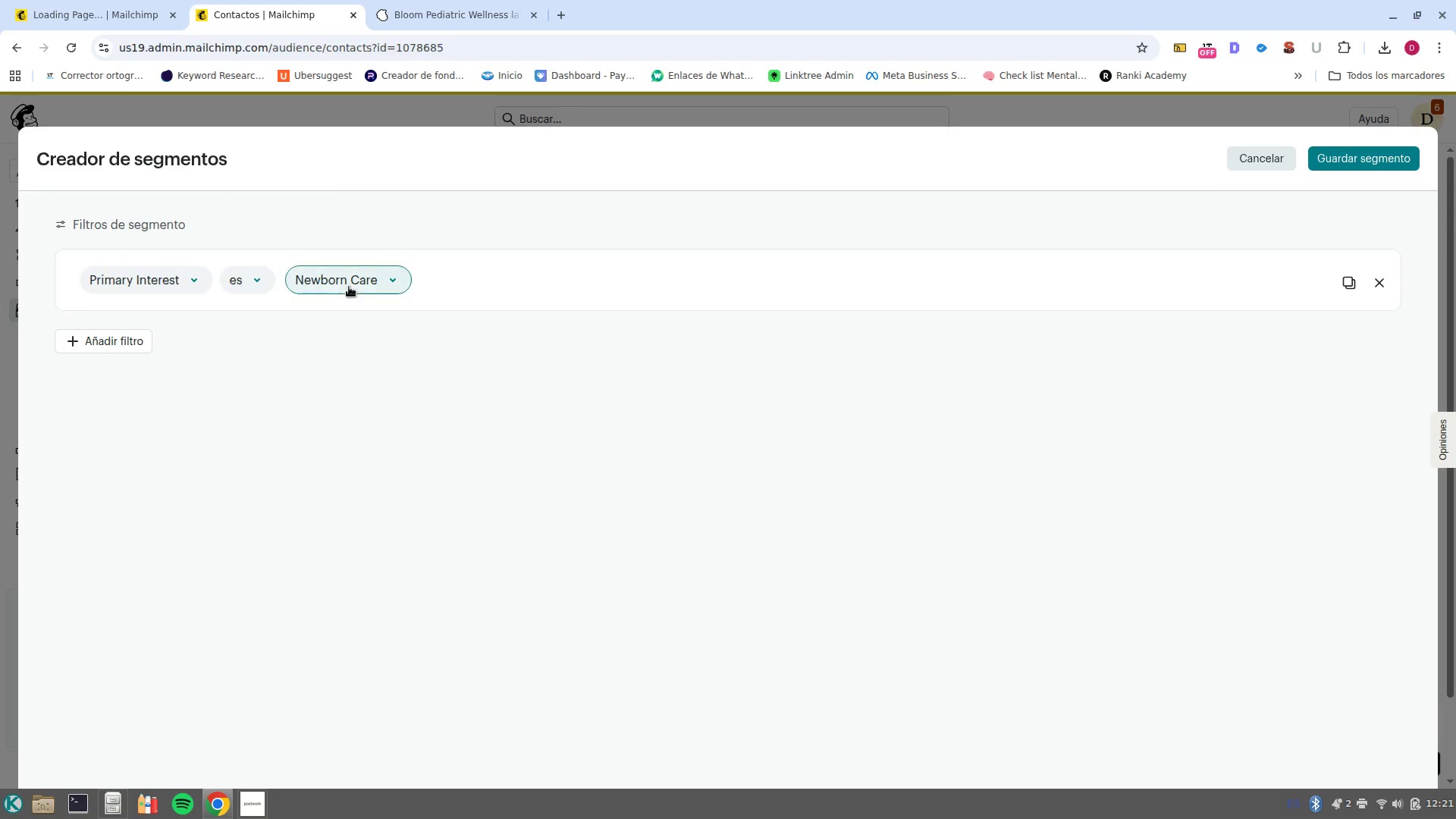 
left_click([350, 284])
 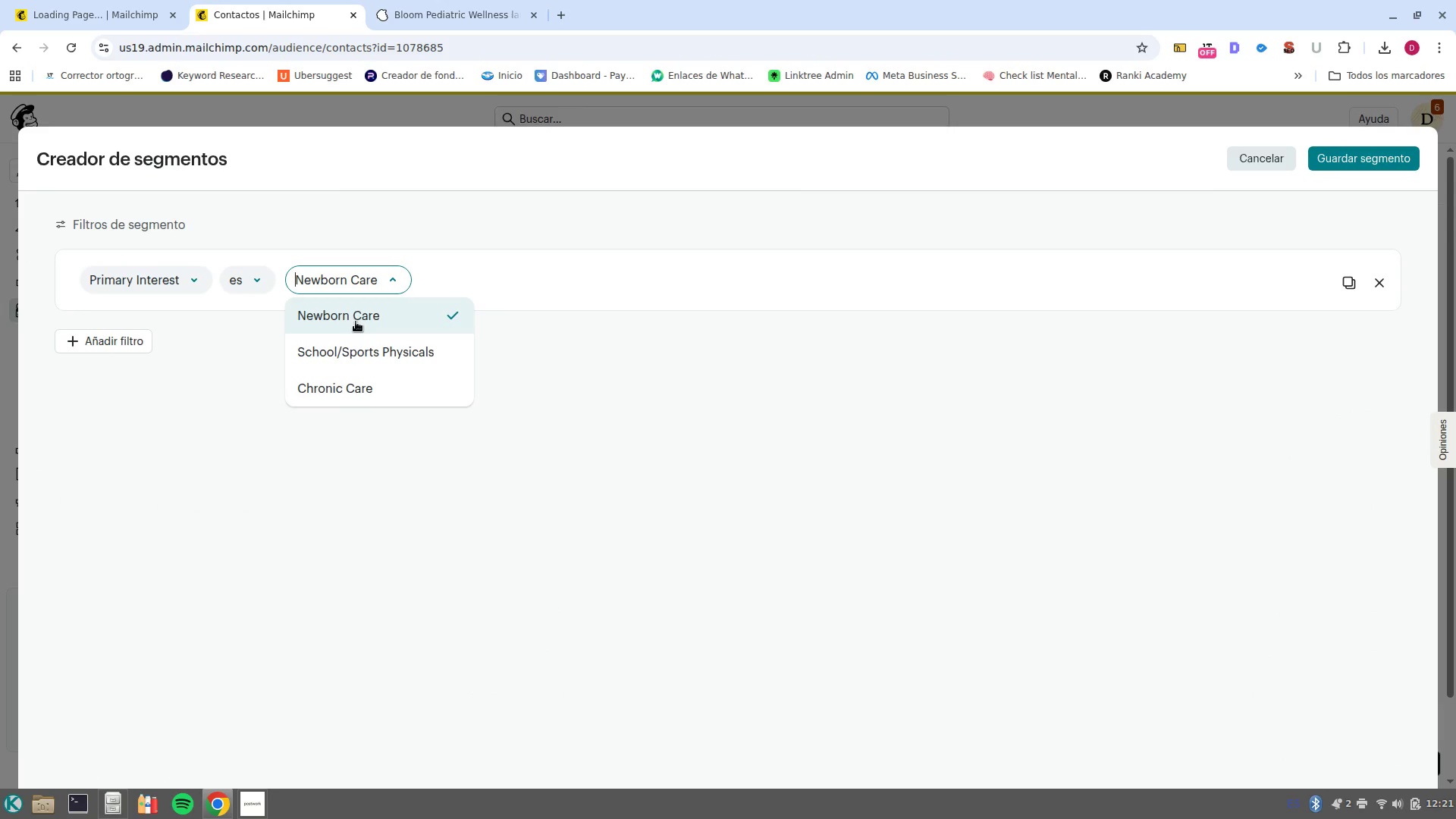 
left_click([356, 322])
 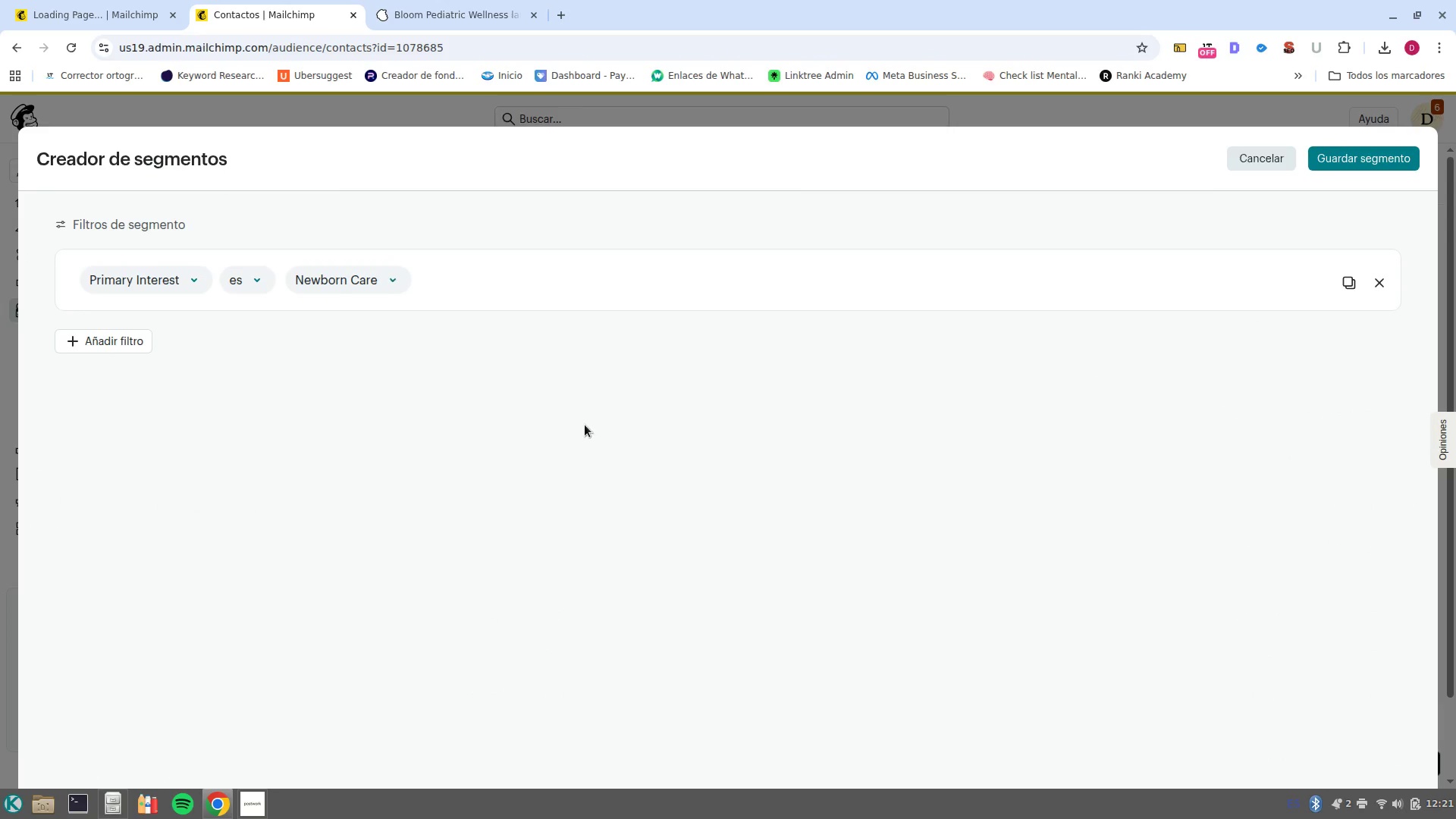 
left_click([585, 425])
 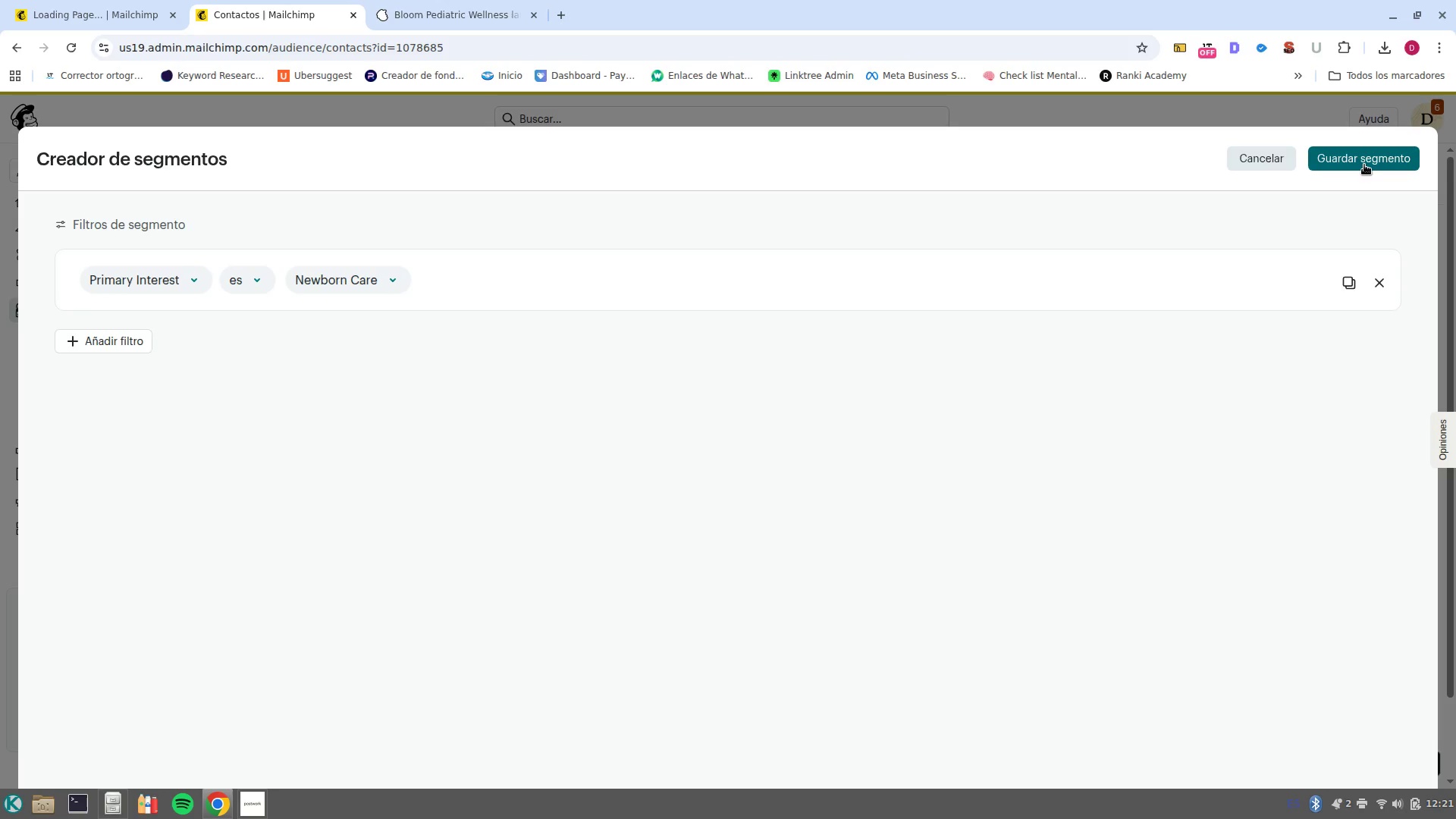 
left_click([1364, 165])
 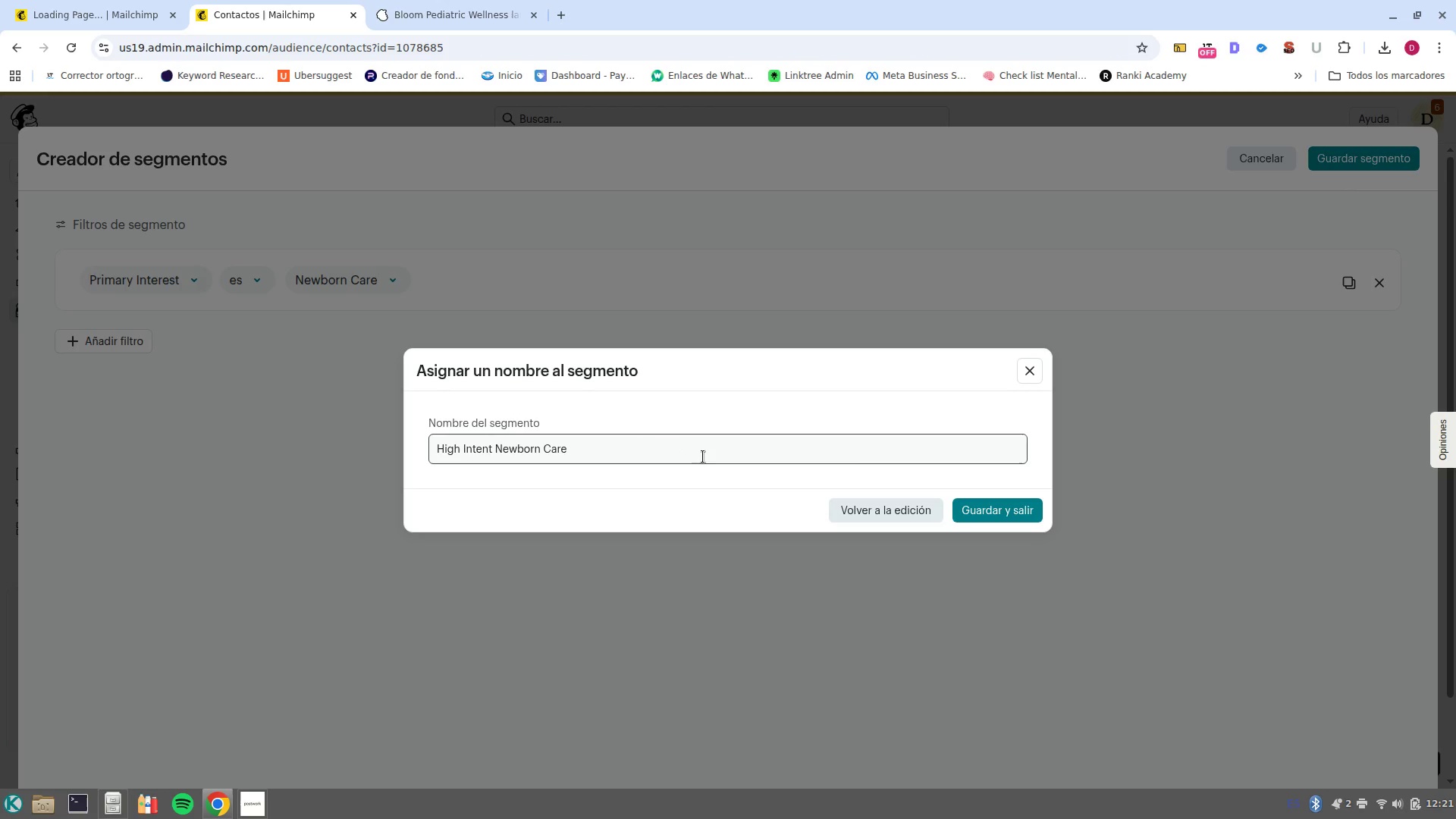 
left_click([989, 515])
 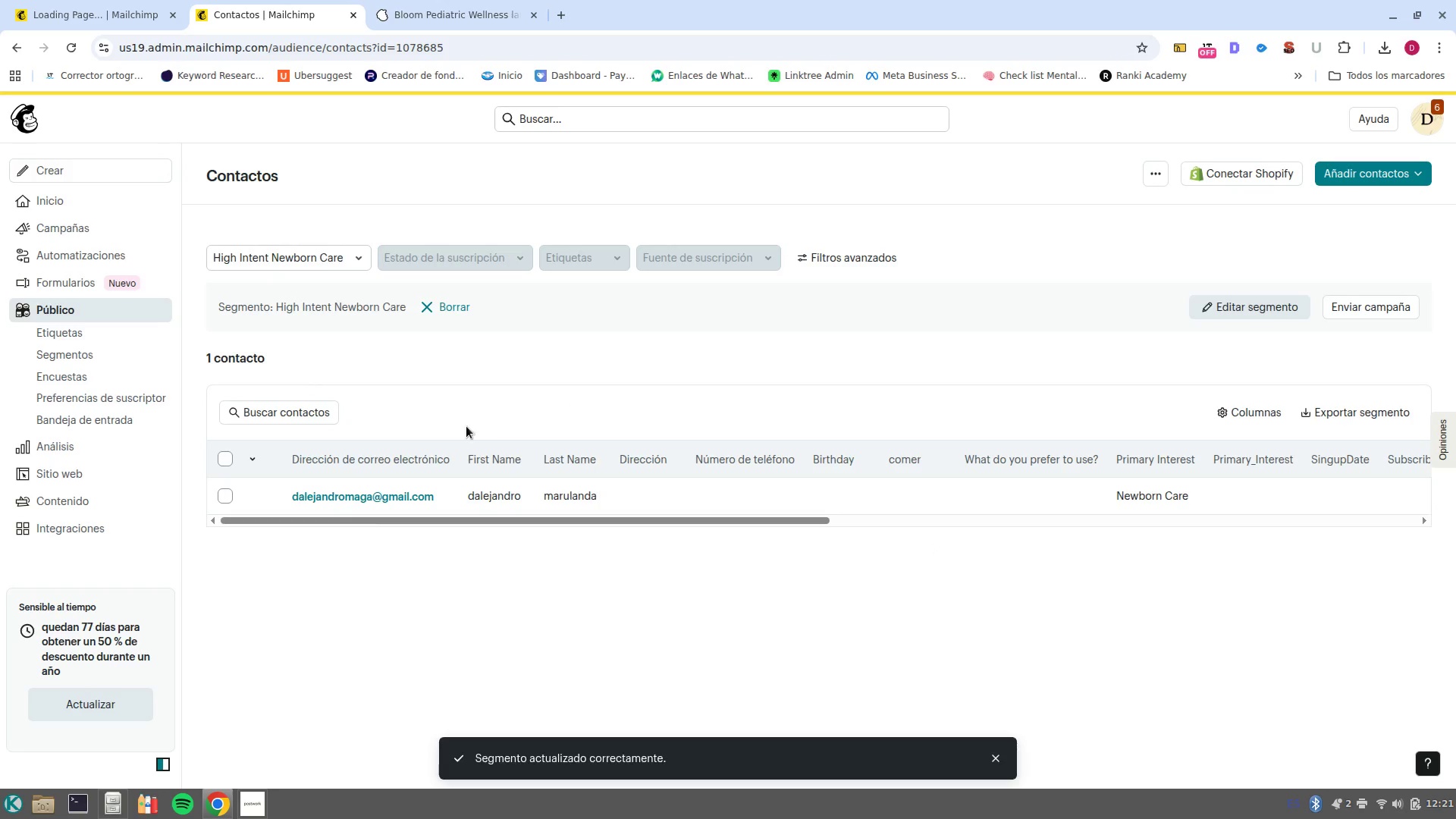 
wait(5.18)
 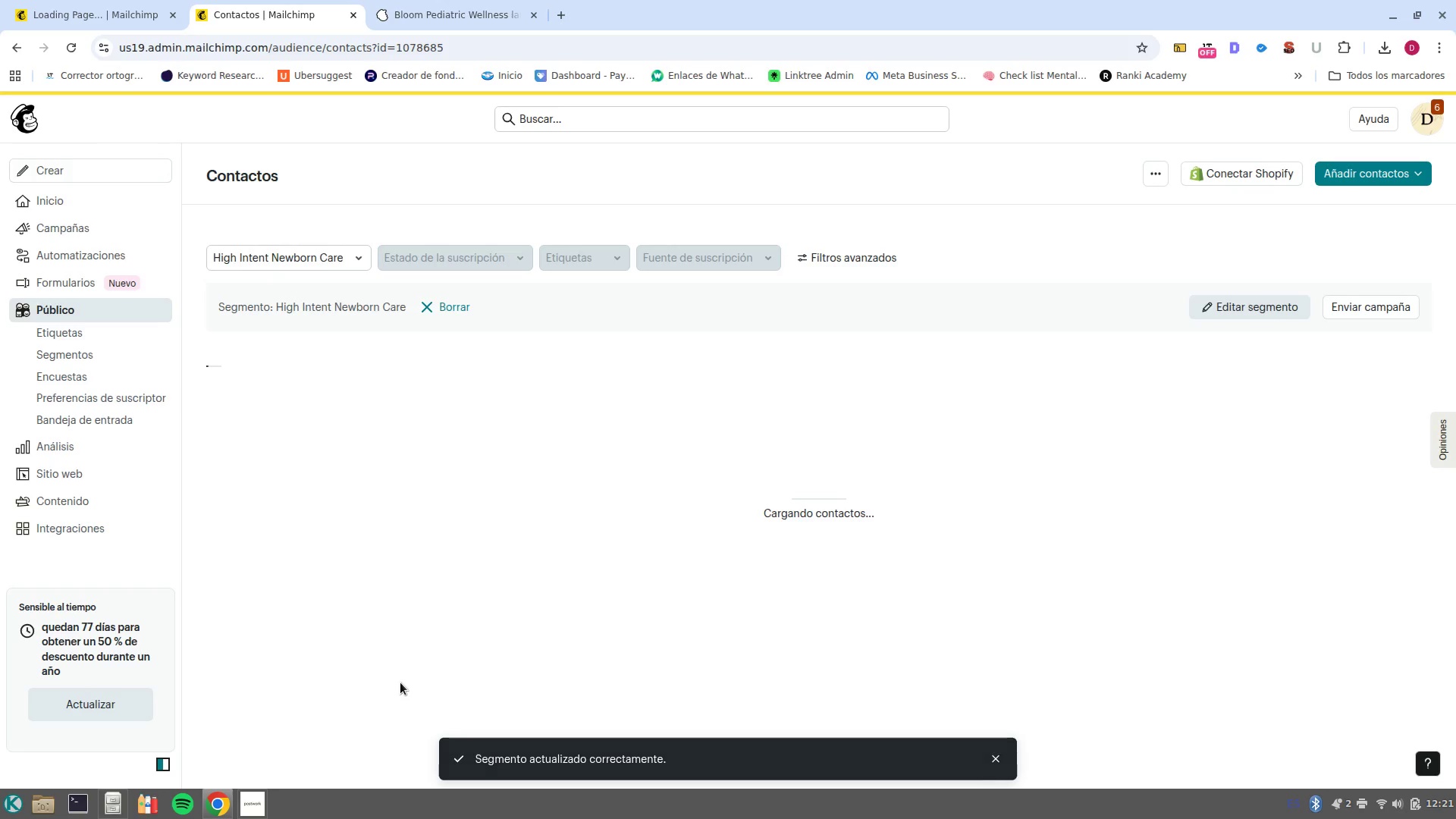 
left_click_drag(start_coordinate=[668, 519], to_coordinate=[325, 527])
 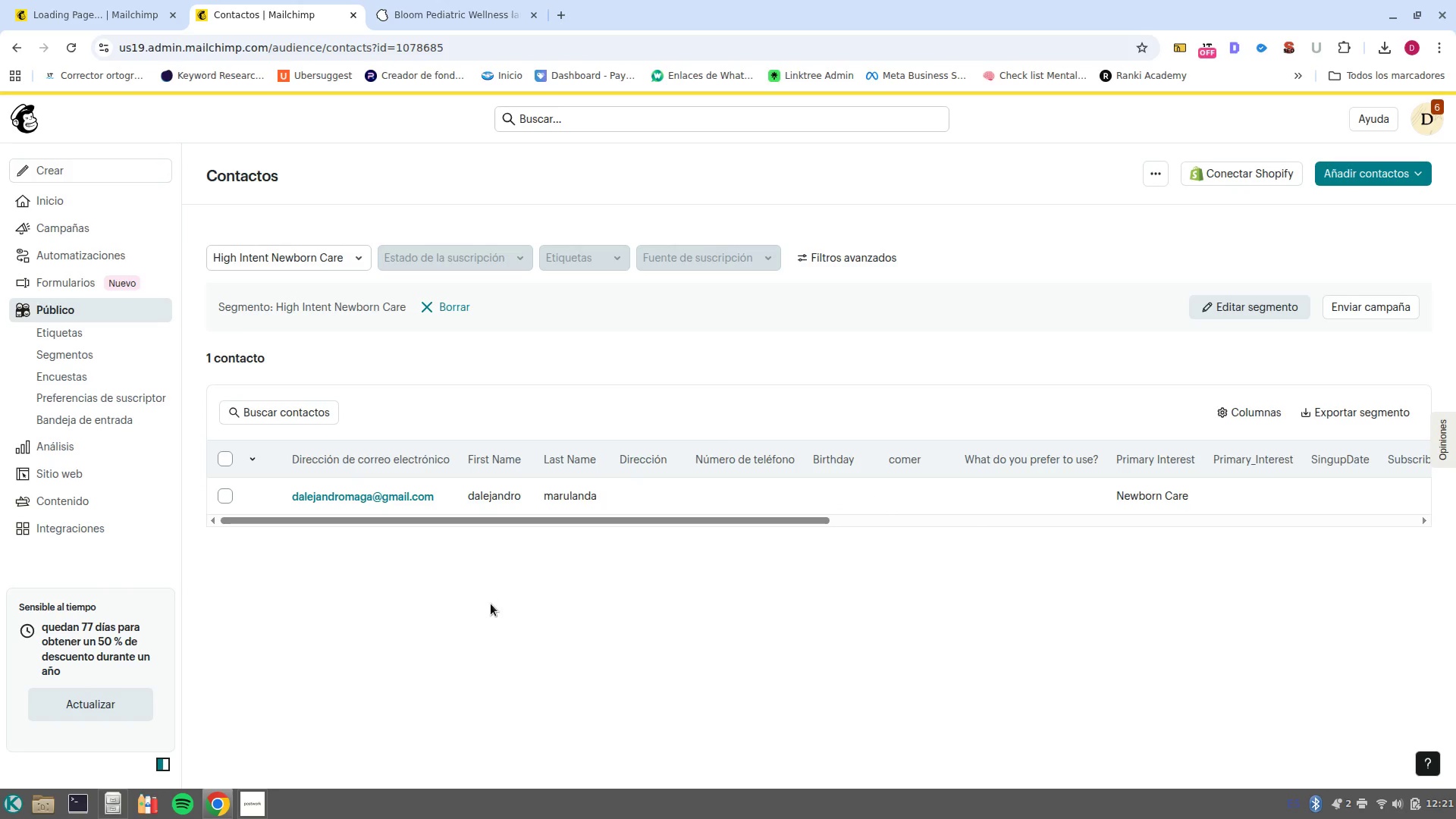 
left_click([491, 604])
 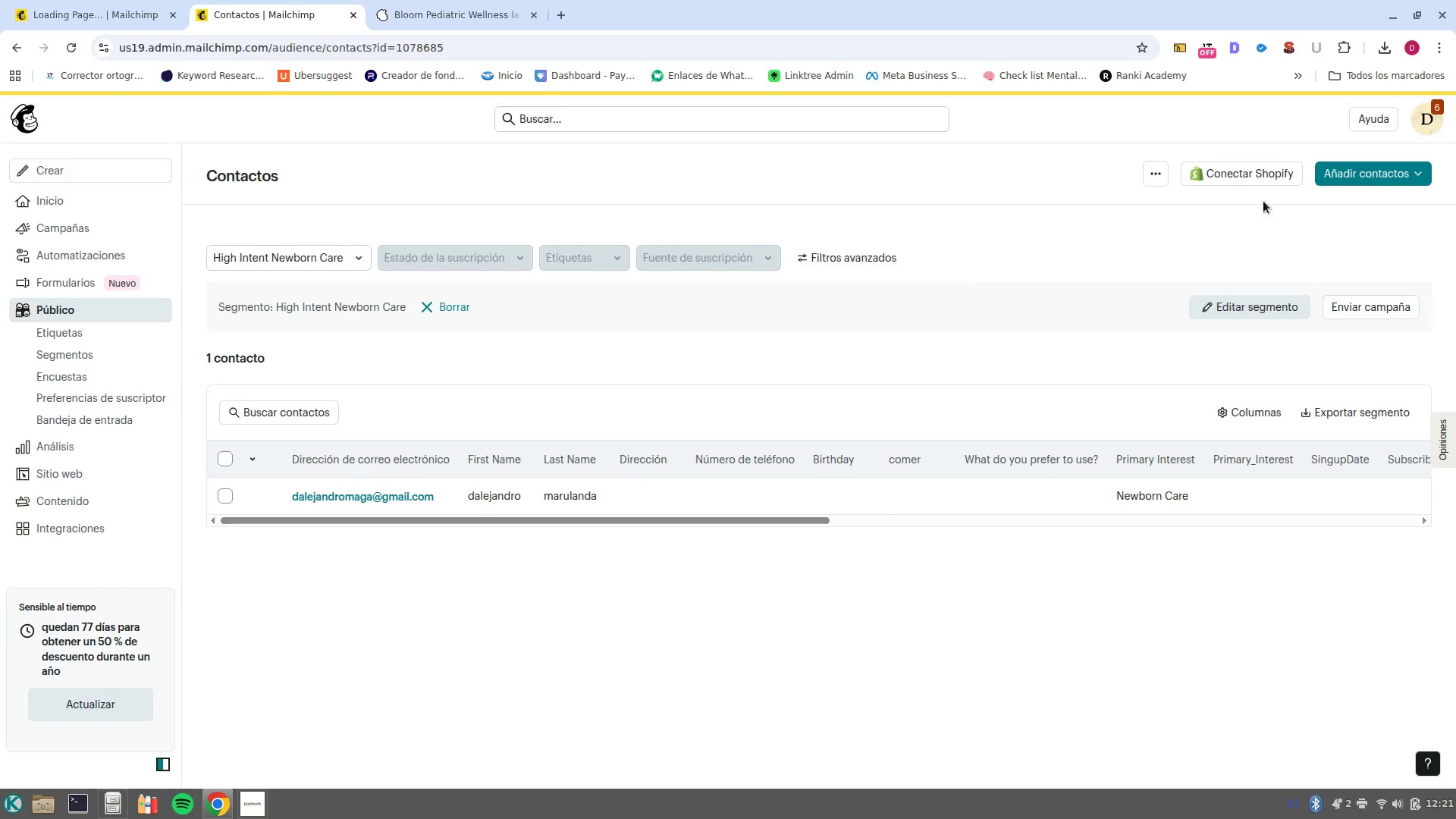 
left_click([1246, 312])
 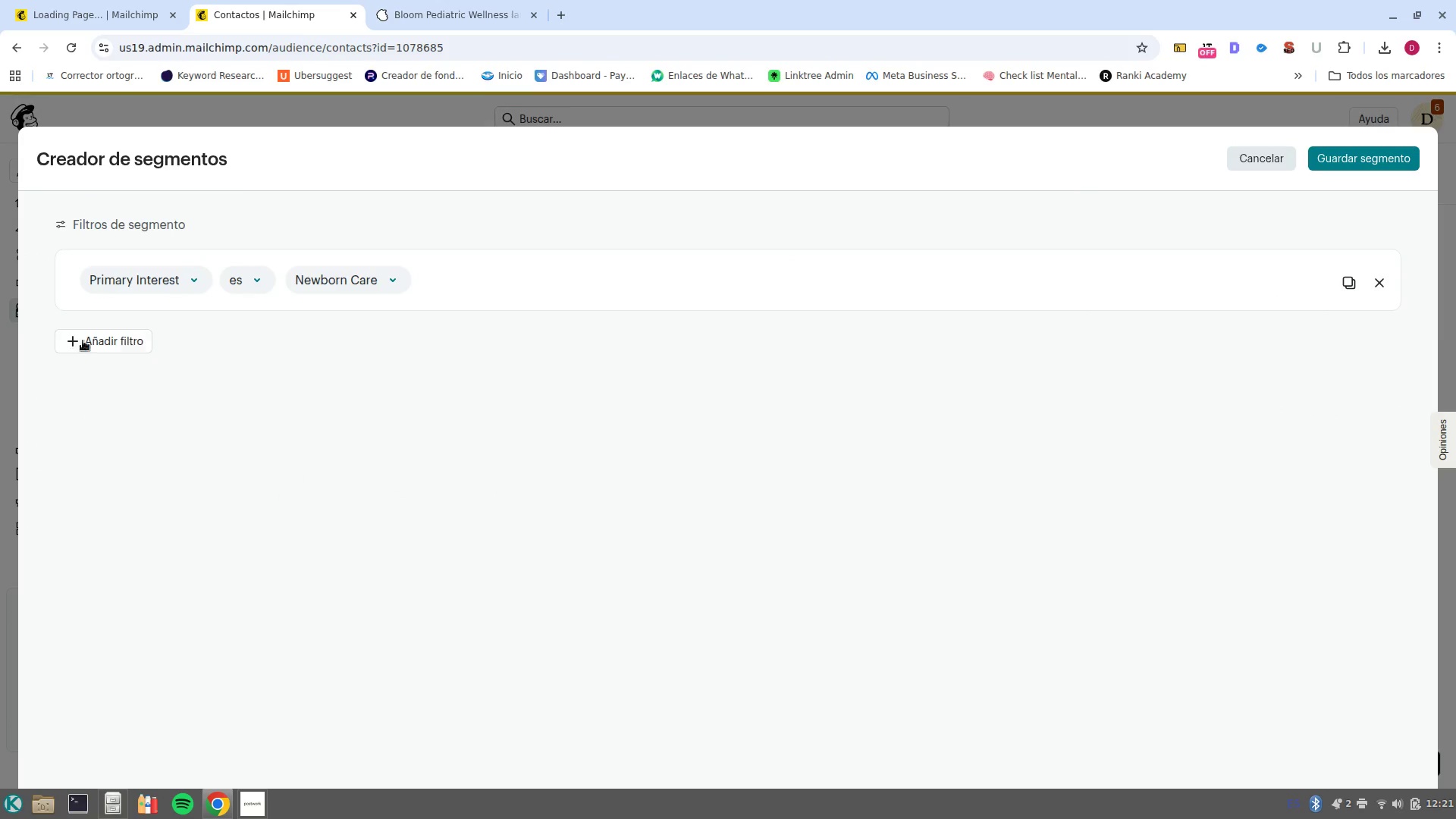 
left_click([67, 343])
 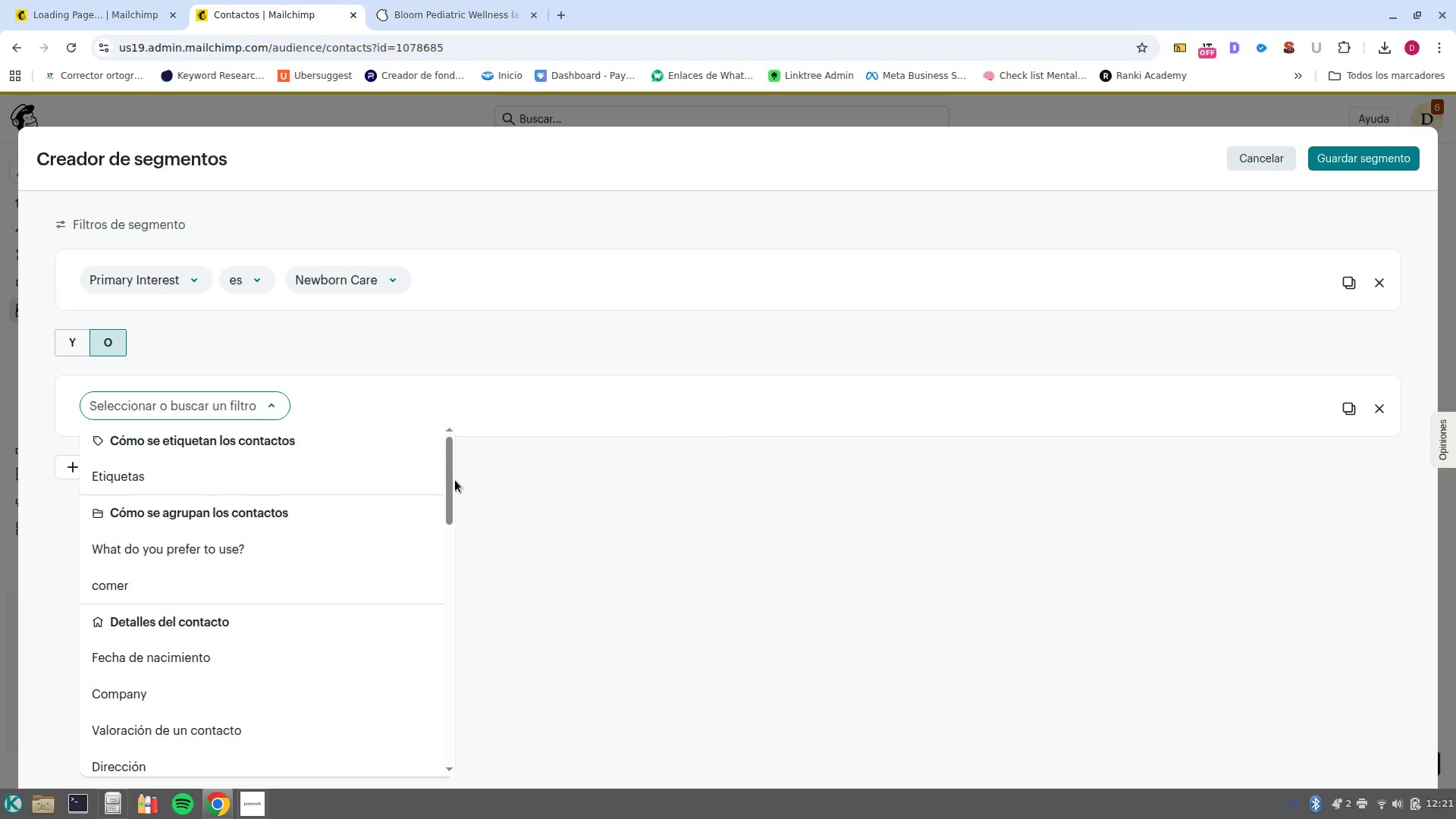 
left_click_drag(start_coordinate=[450, 487], to_coordinate=[461, 605])
 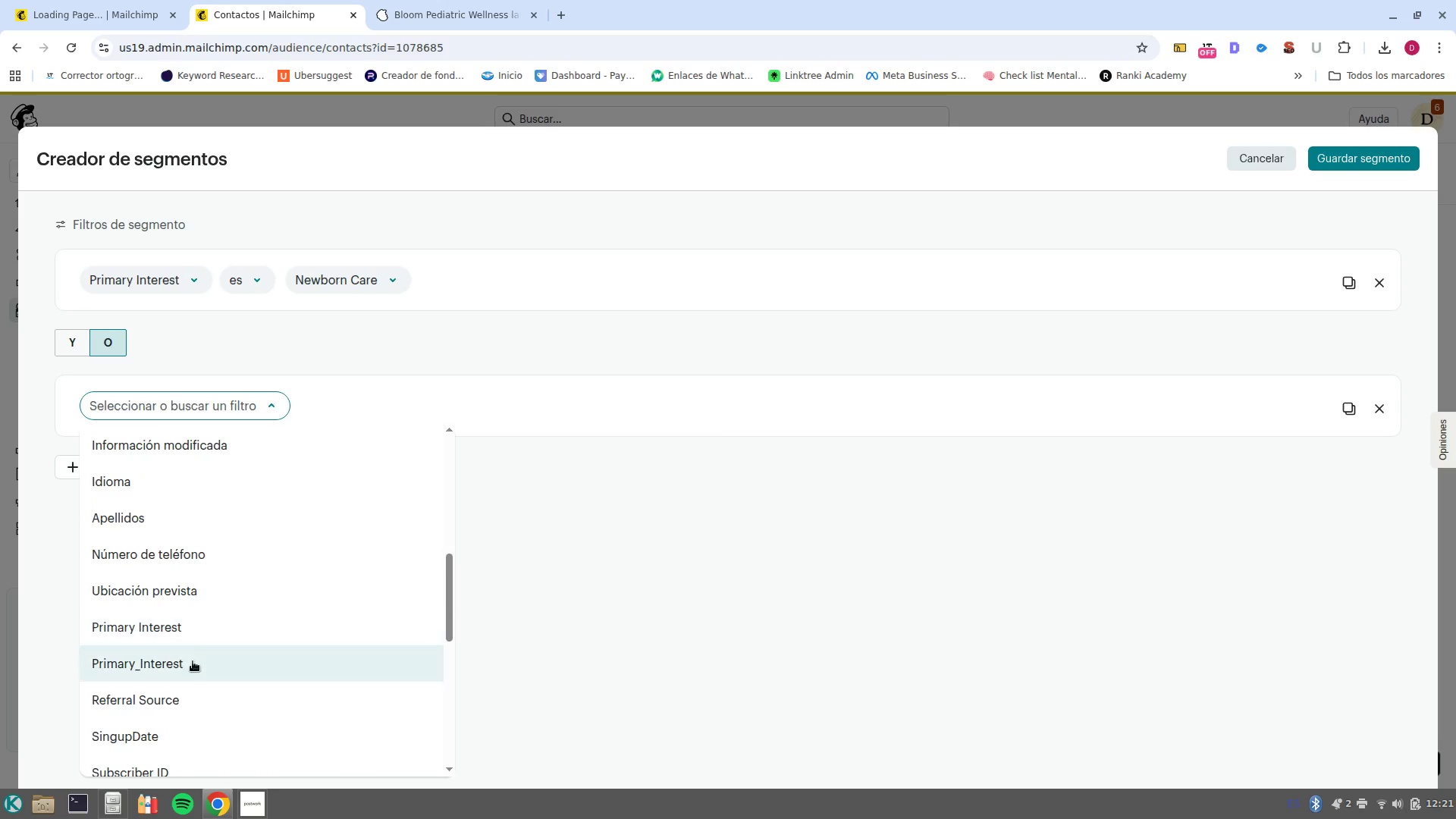 
left_click([193, 661])
 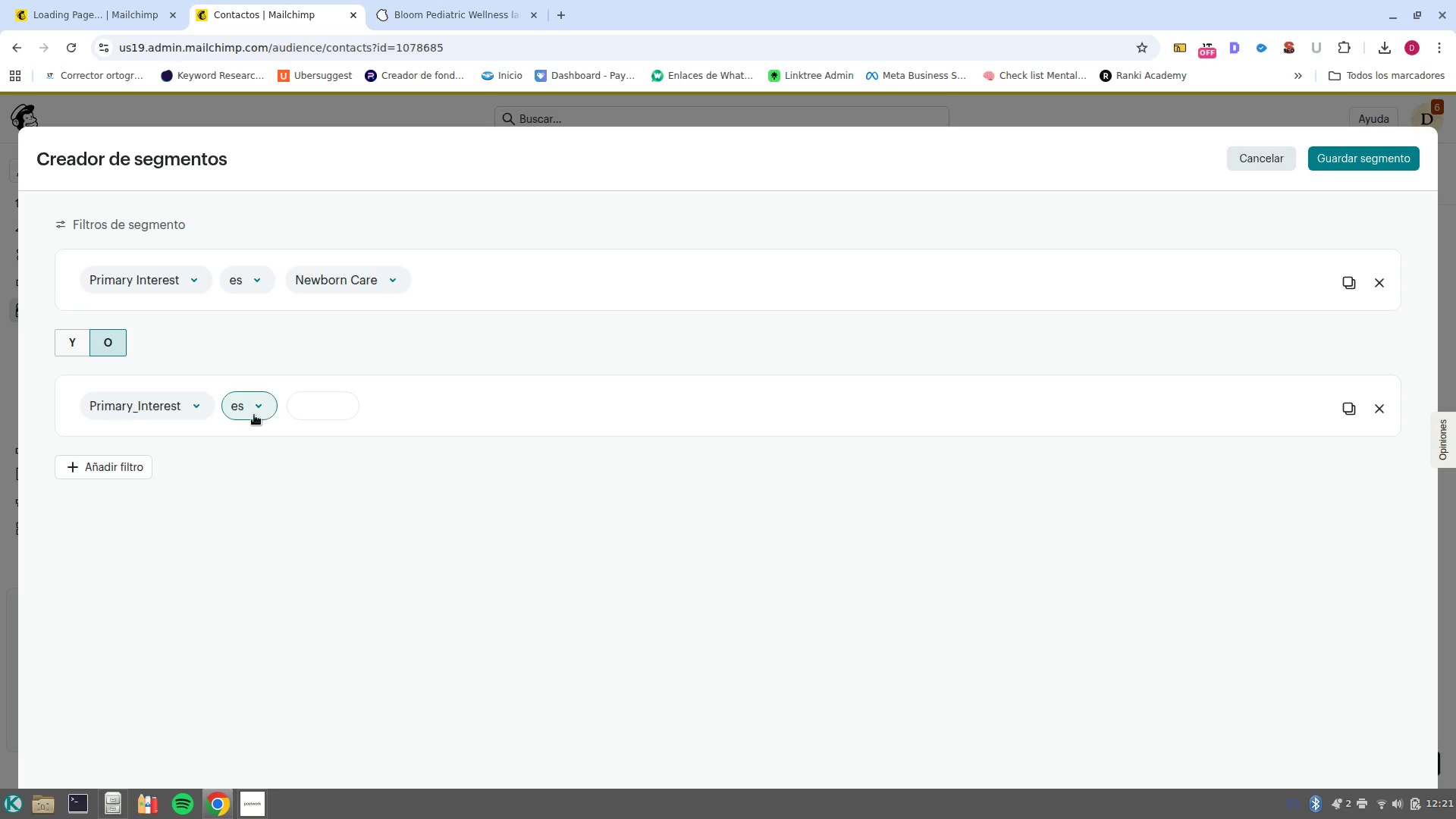 
left_click([297, 404])
 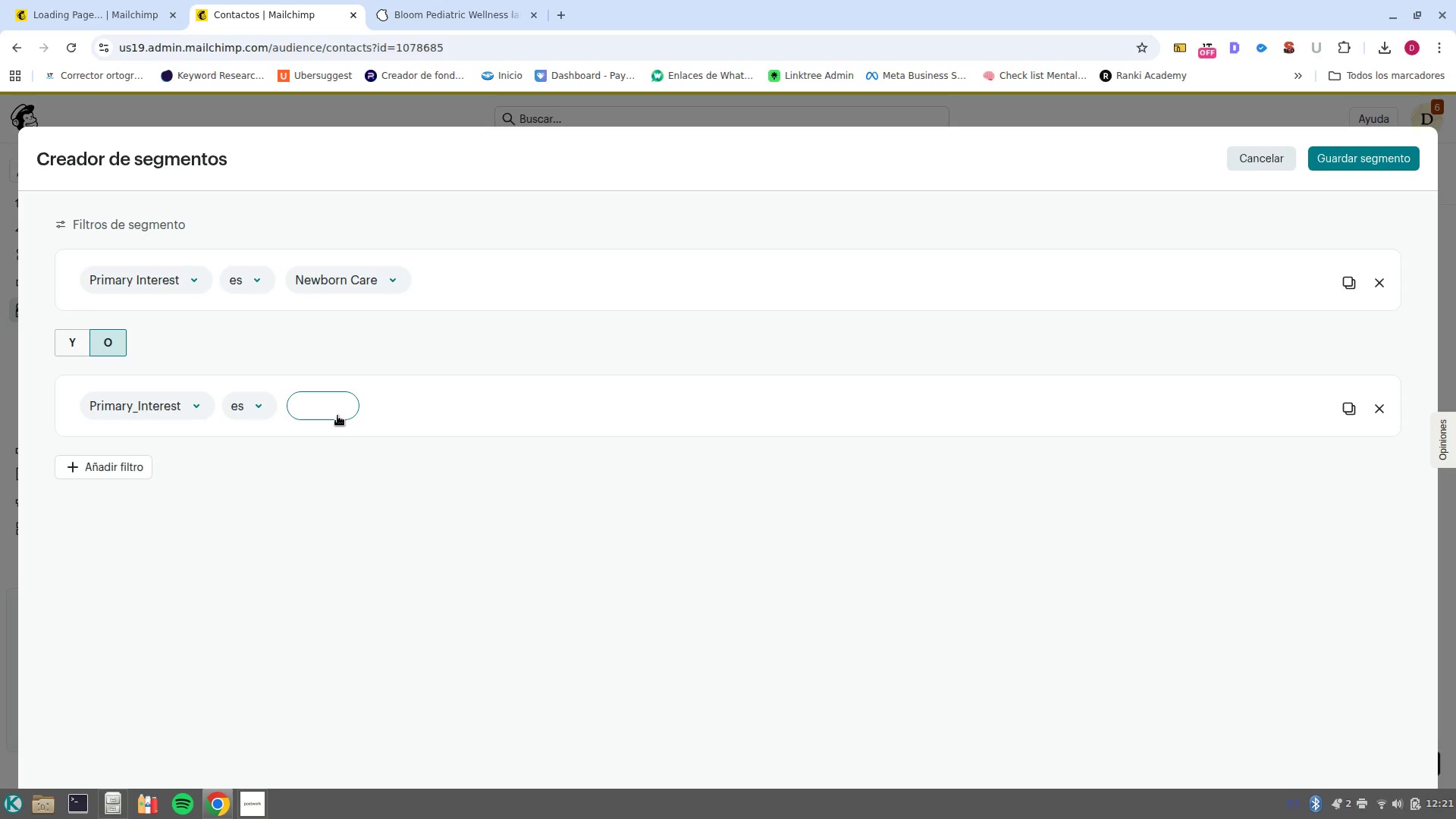 
type(Newborn Care)
 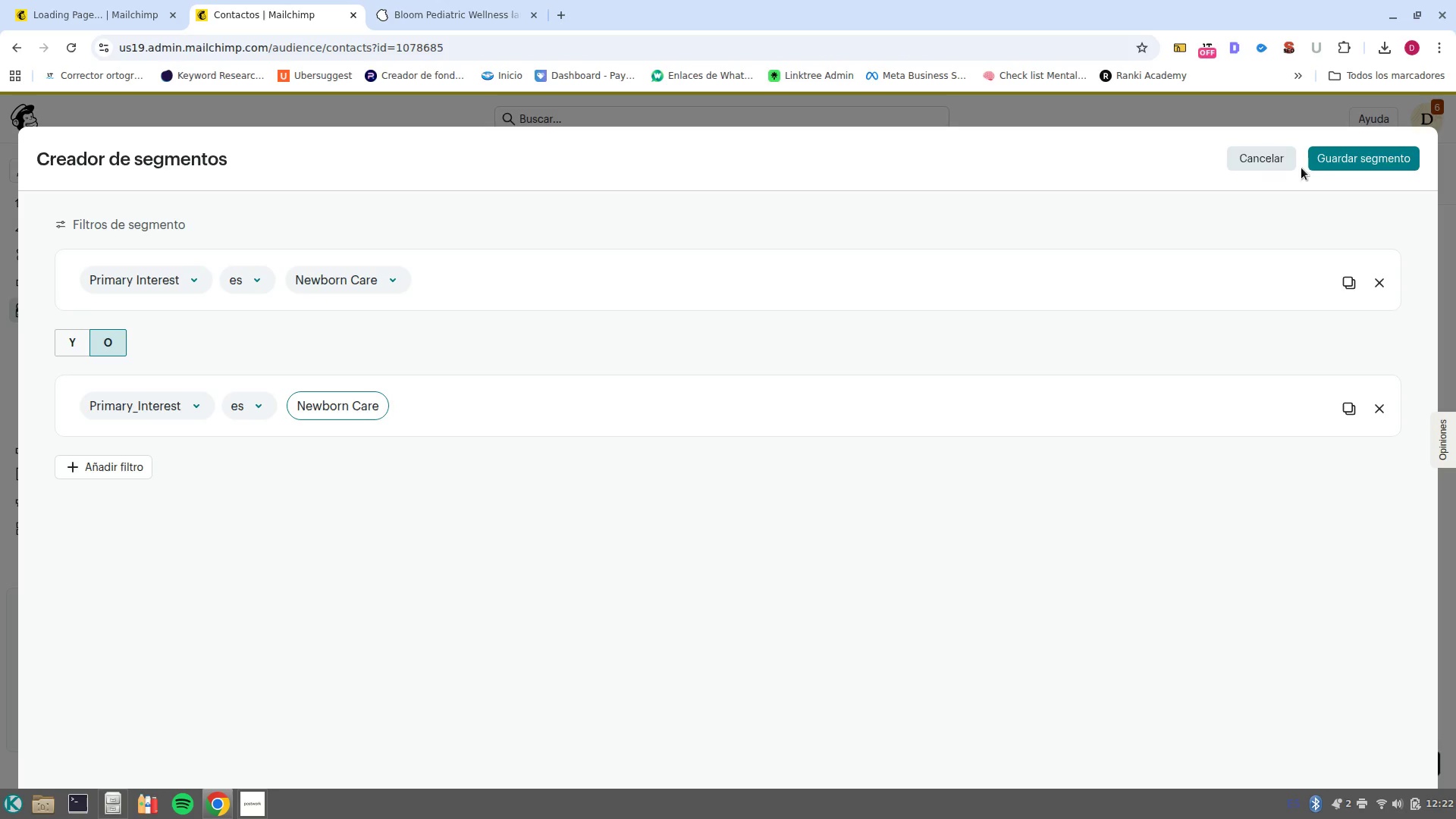 
left_click([1335, 162])
 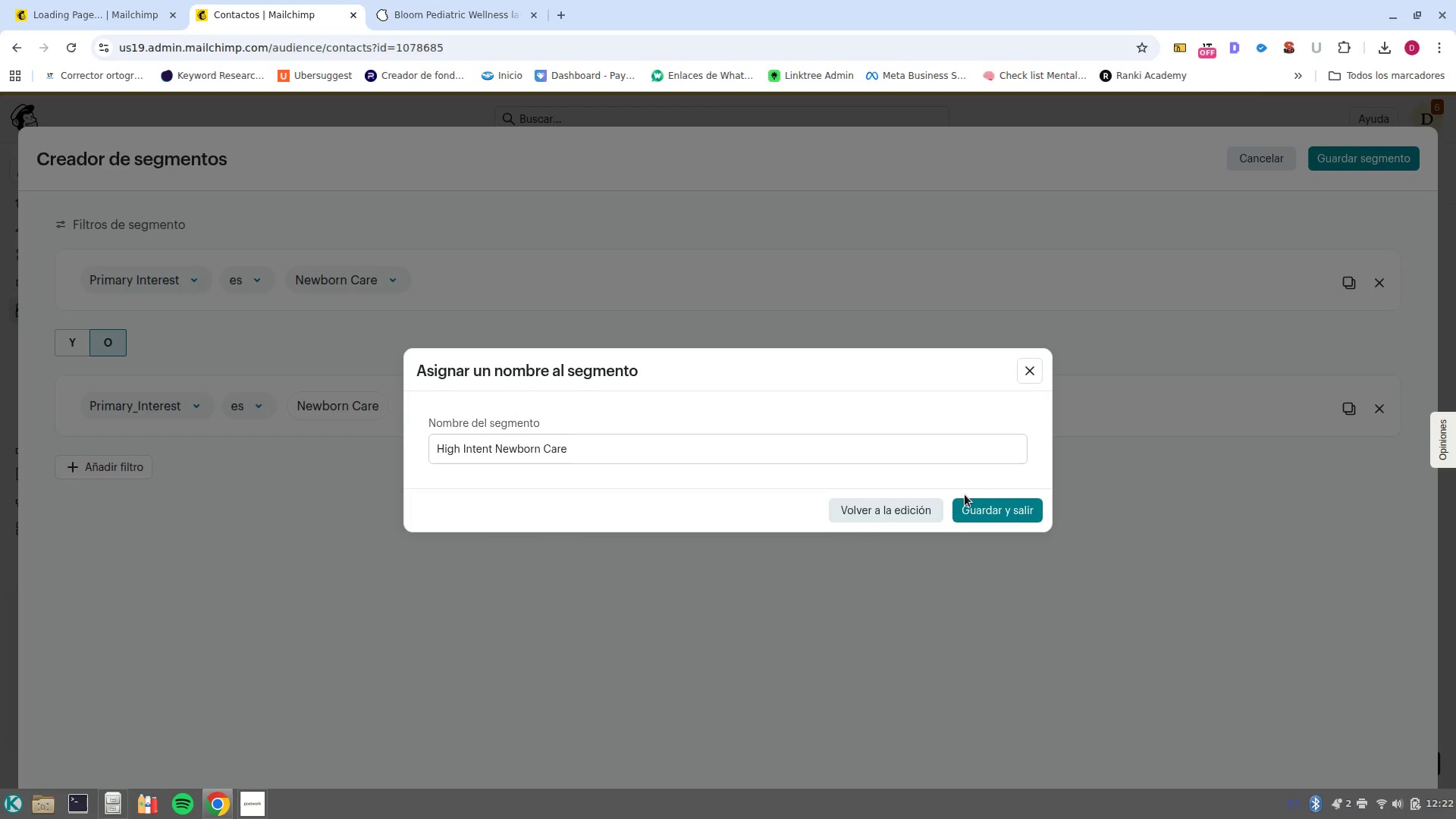 
left_click([988, 511])
 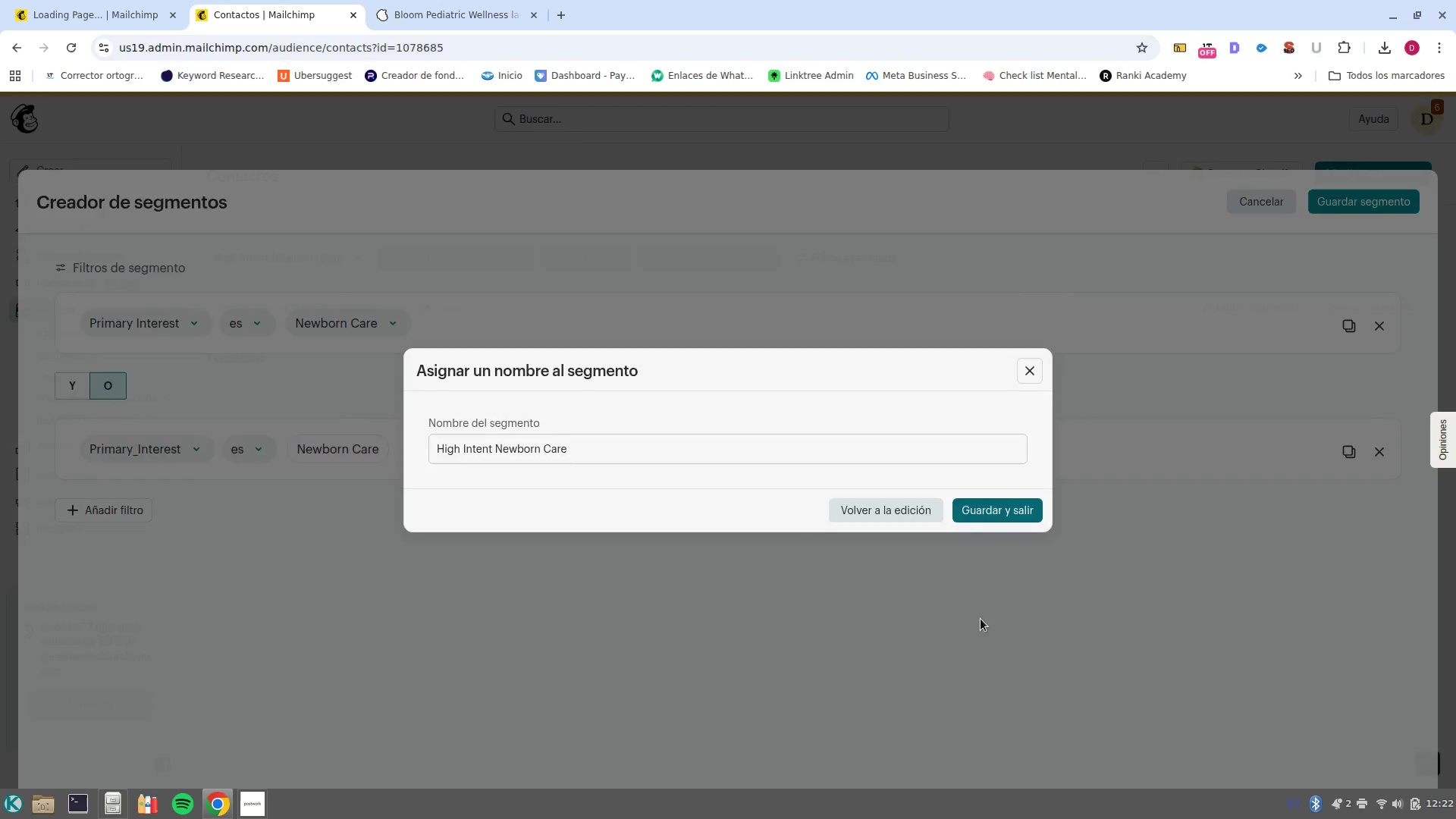 
mouse_move([946, 748])
 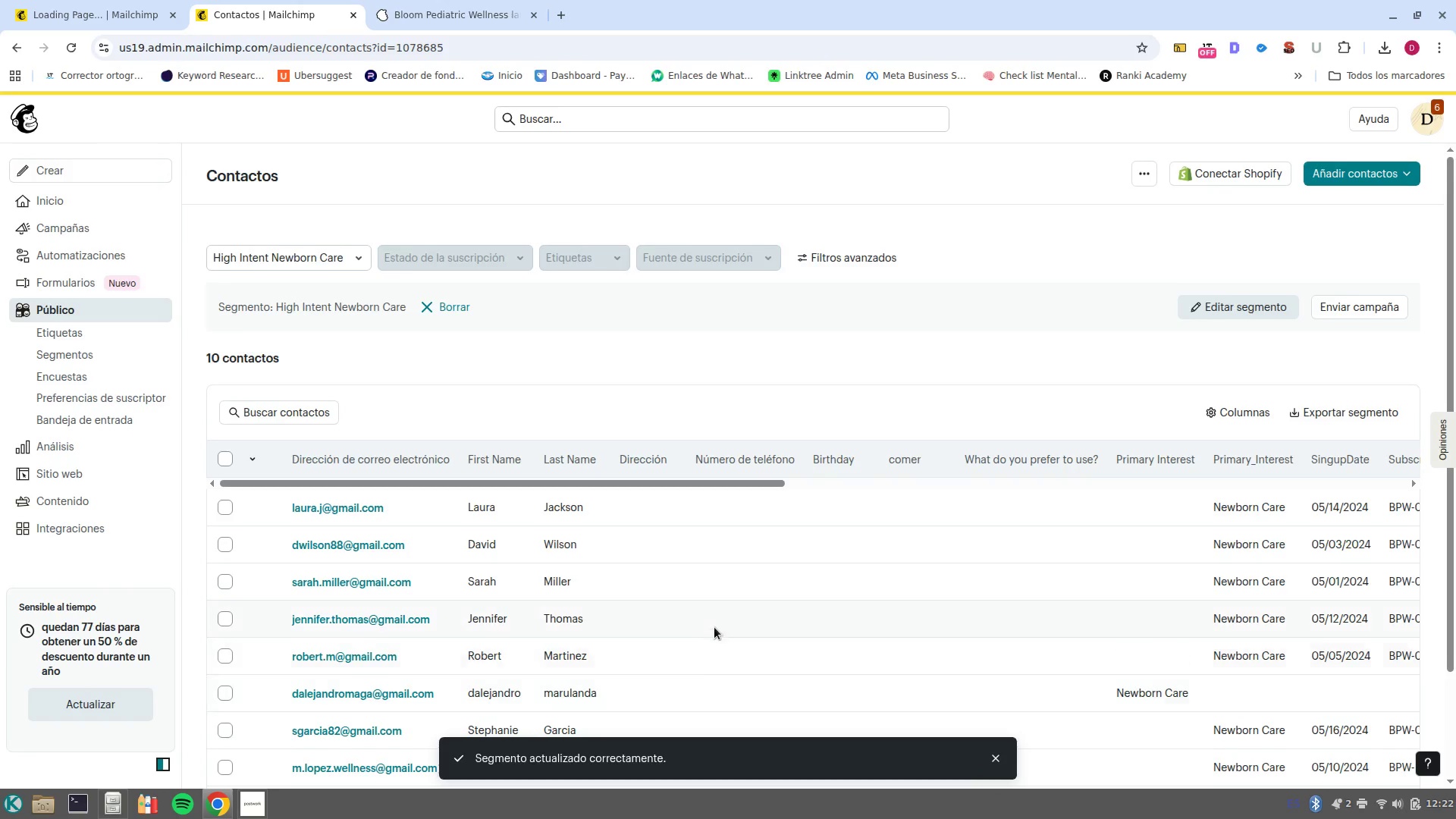 